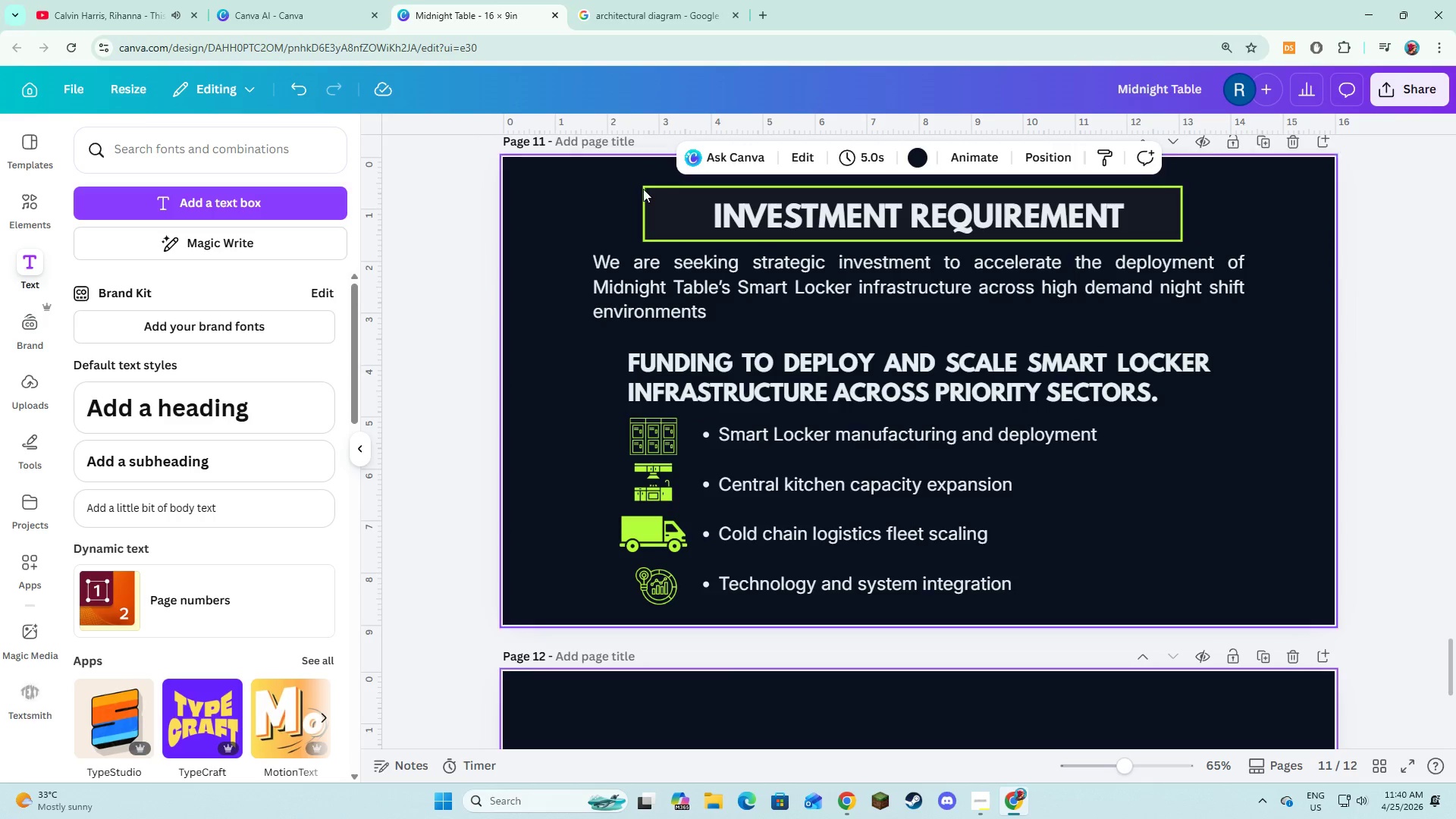 
left_click_drag(start_coordinate=[1148, 505], to_coordinate=[1243, 522])
 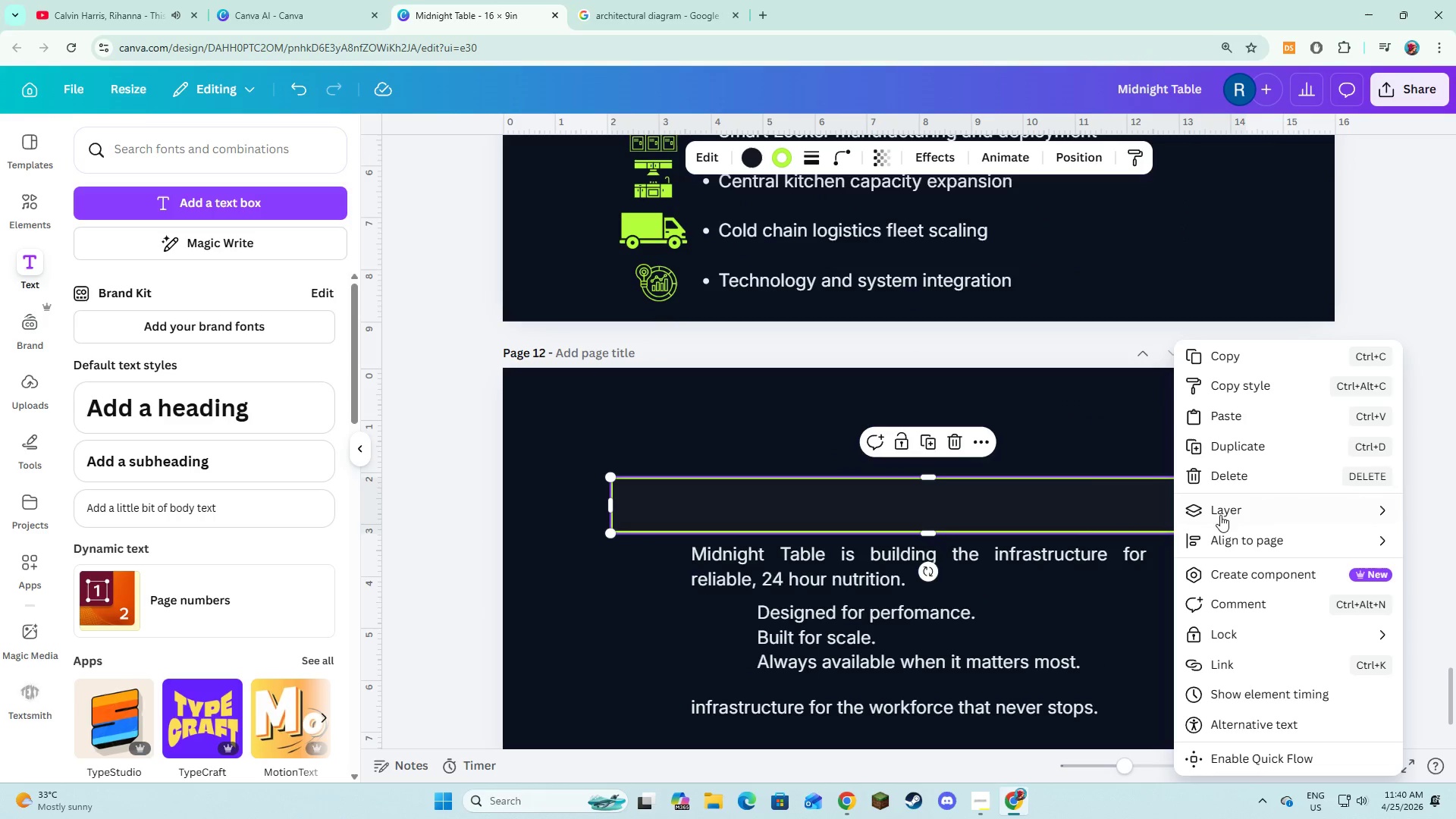 
scroll: coordinate [858, 451], scroll_direction: down, amount: 2.0
 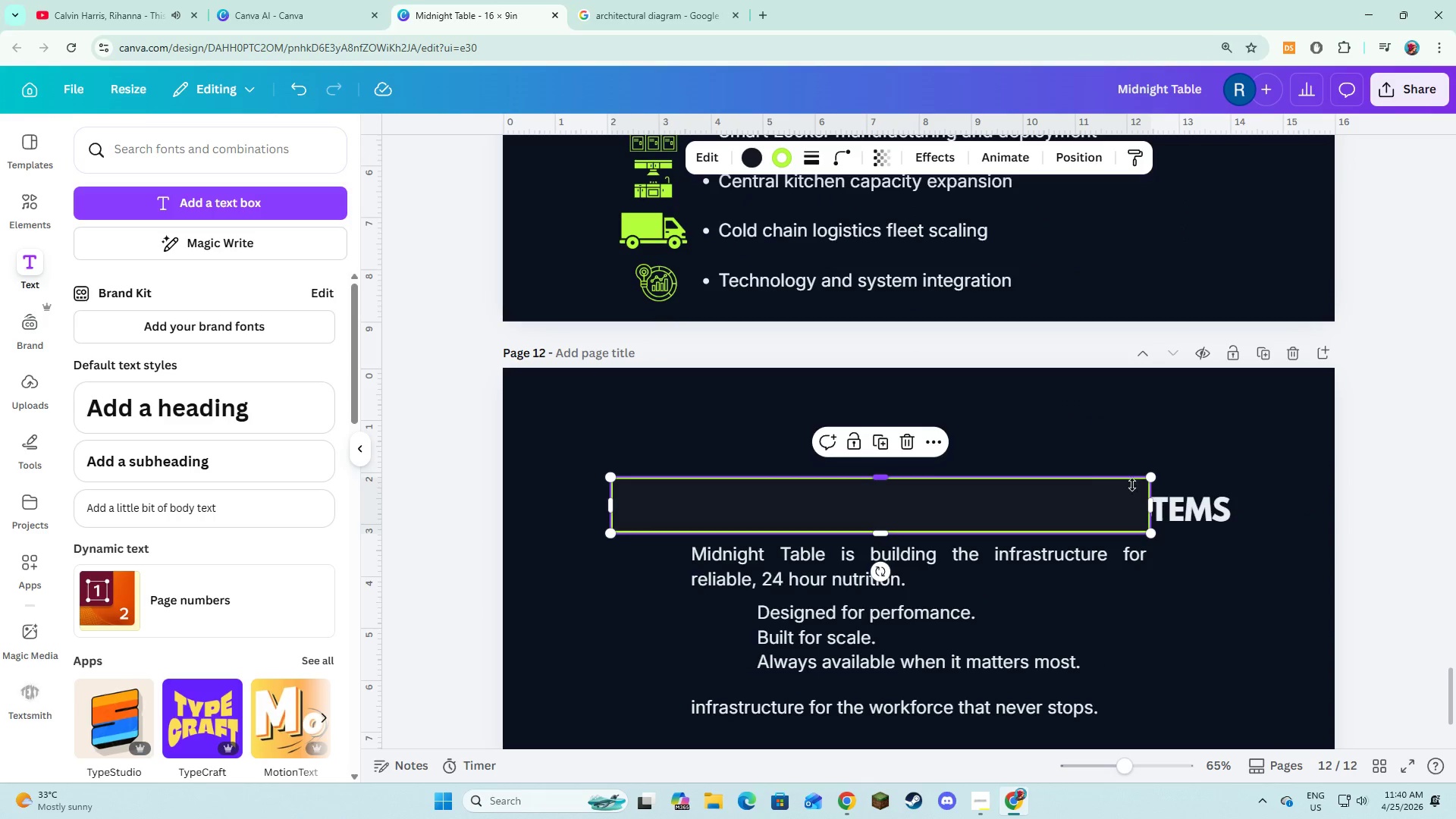 
mouse_move([857, 453])
 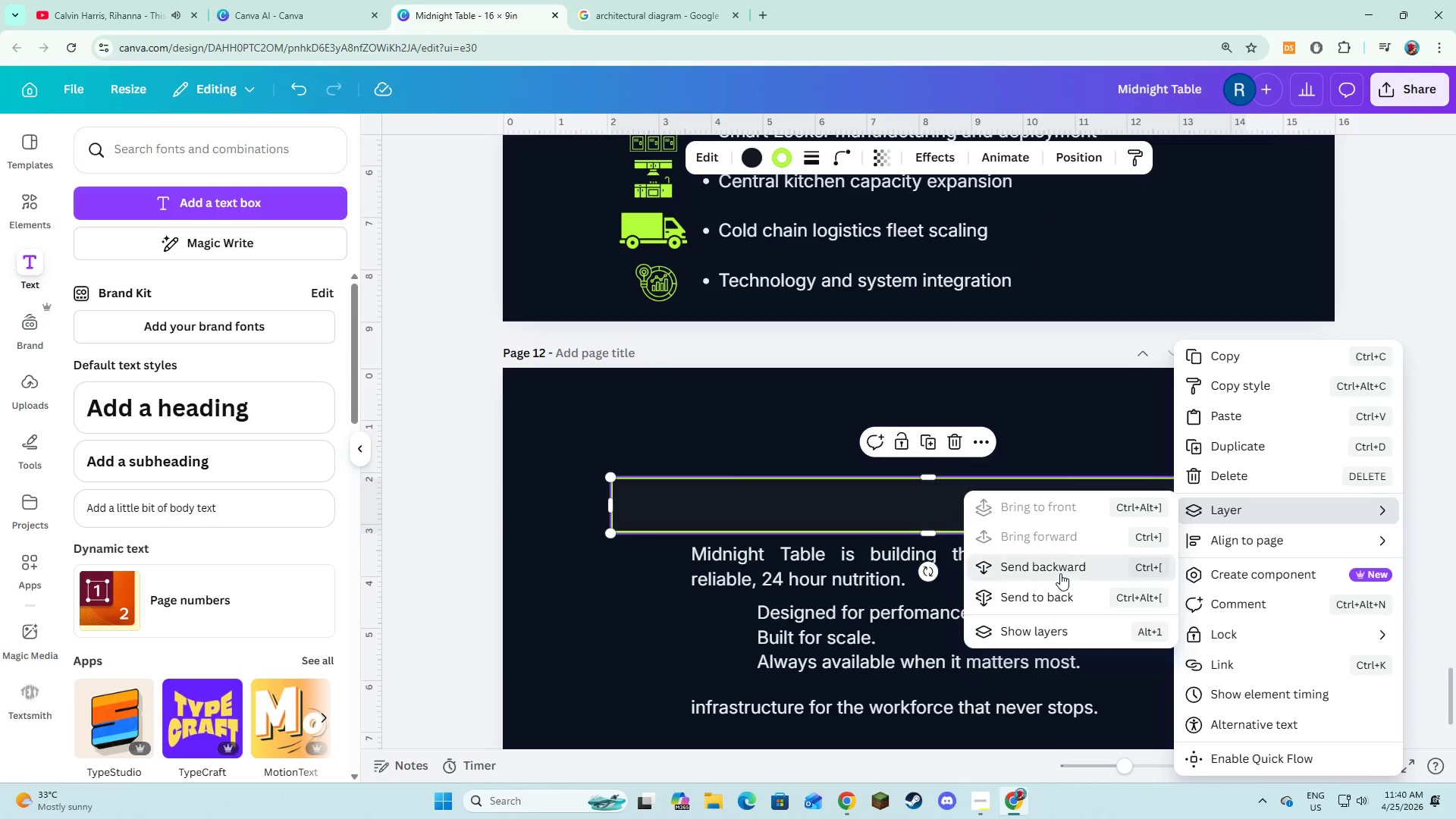 
left_click([1060, 573])
 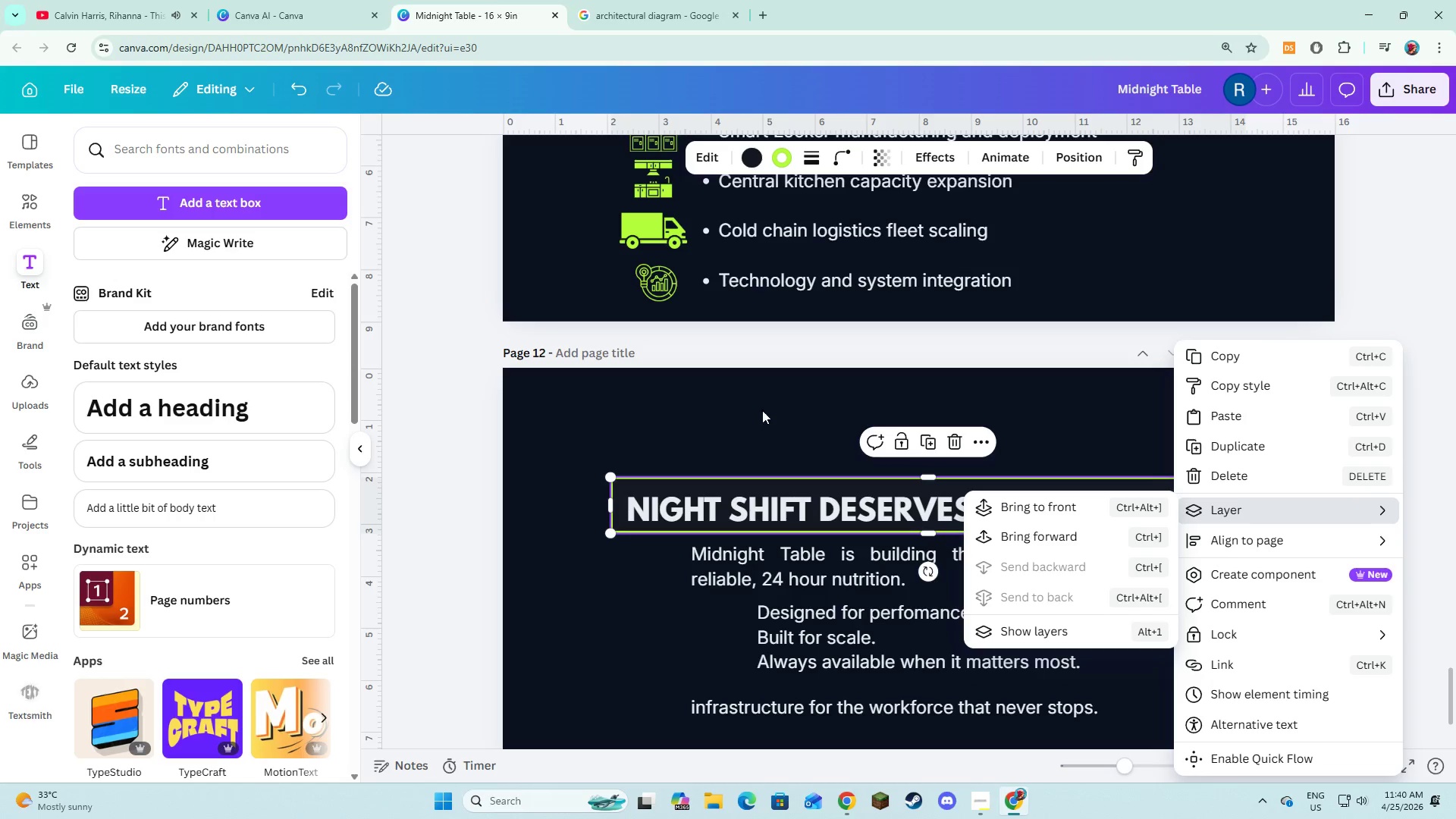 
left_click([761, 410])
 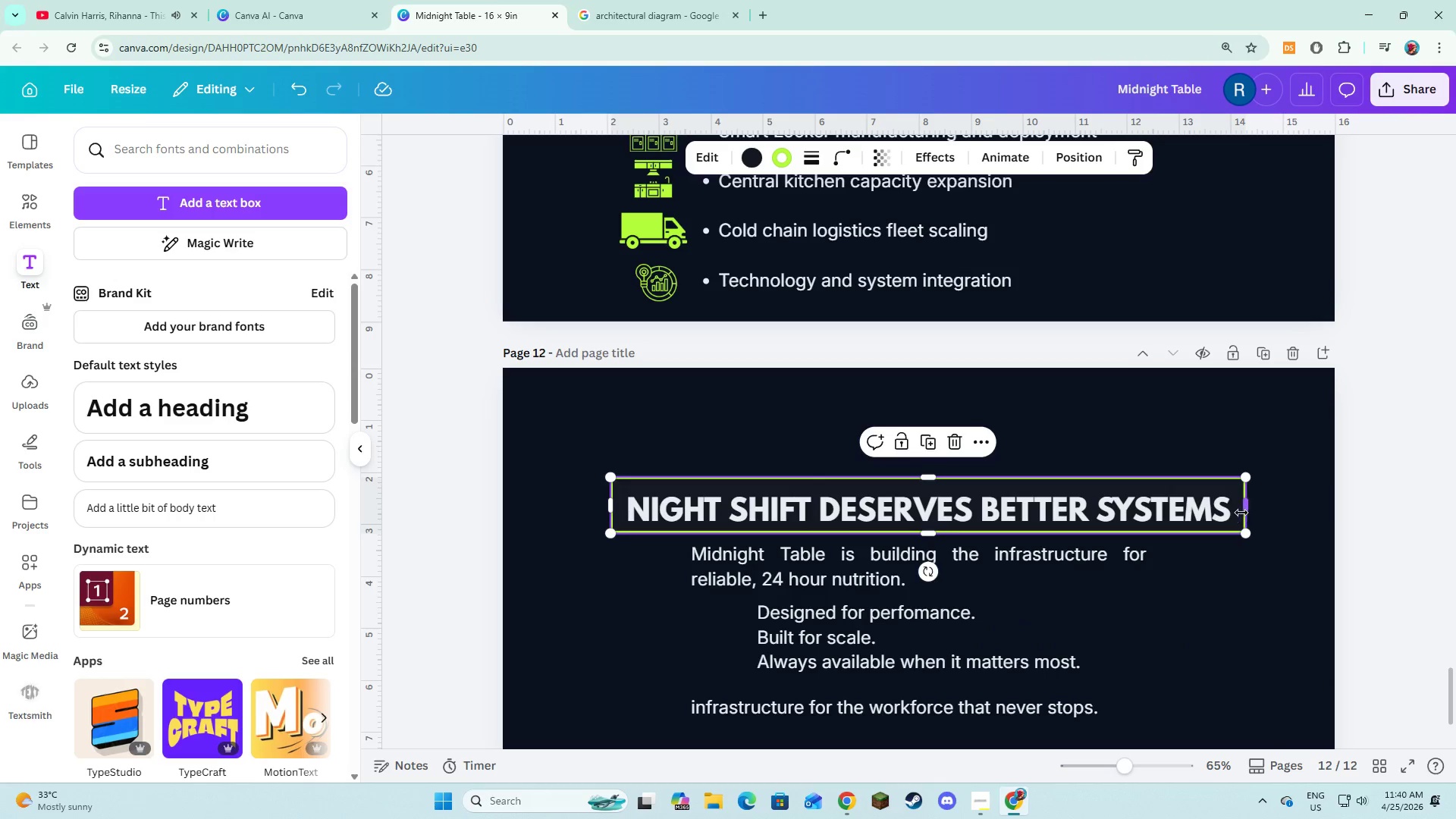 
left_click_drag(start_coordinate=[1231, 491], to_coordinate=[1230, 495])
 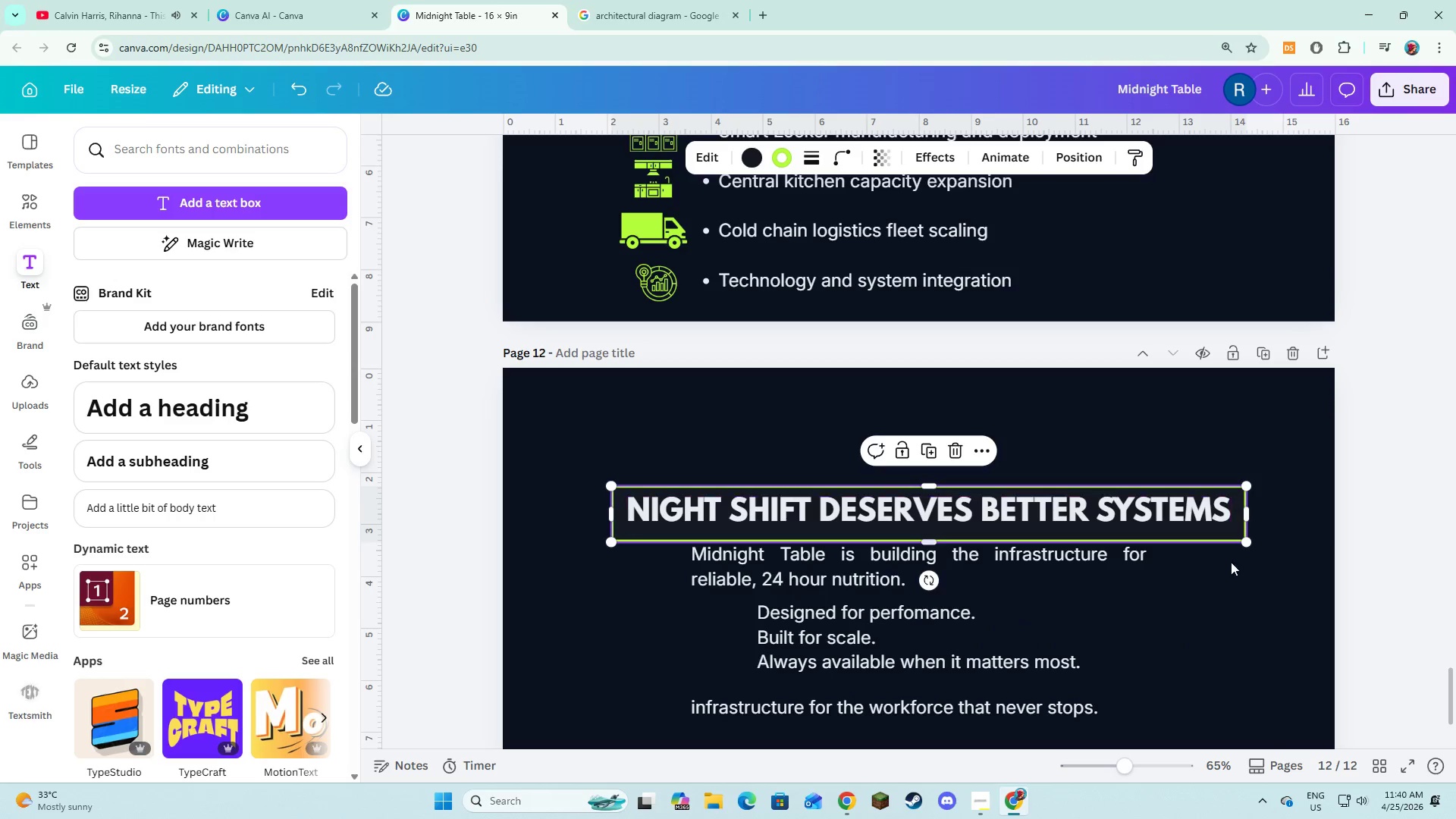 
left_click([1231, 570])
 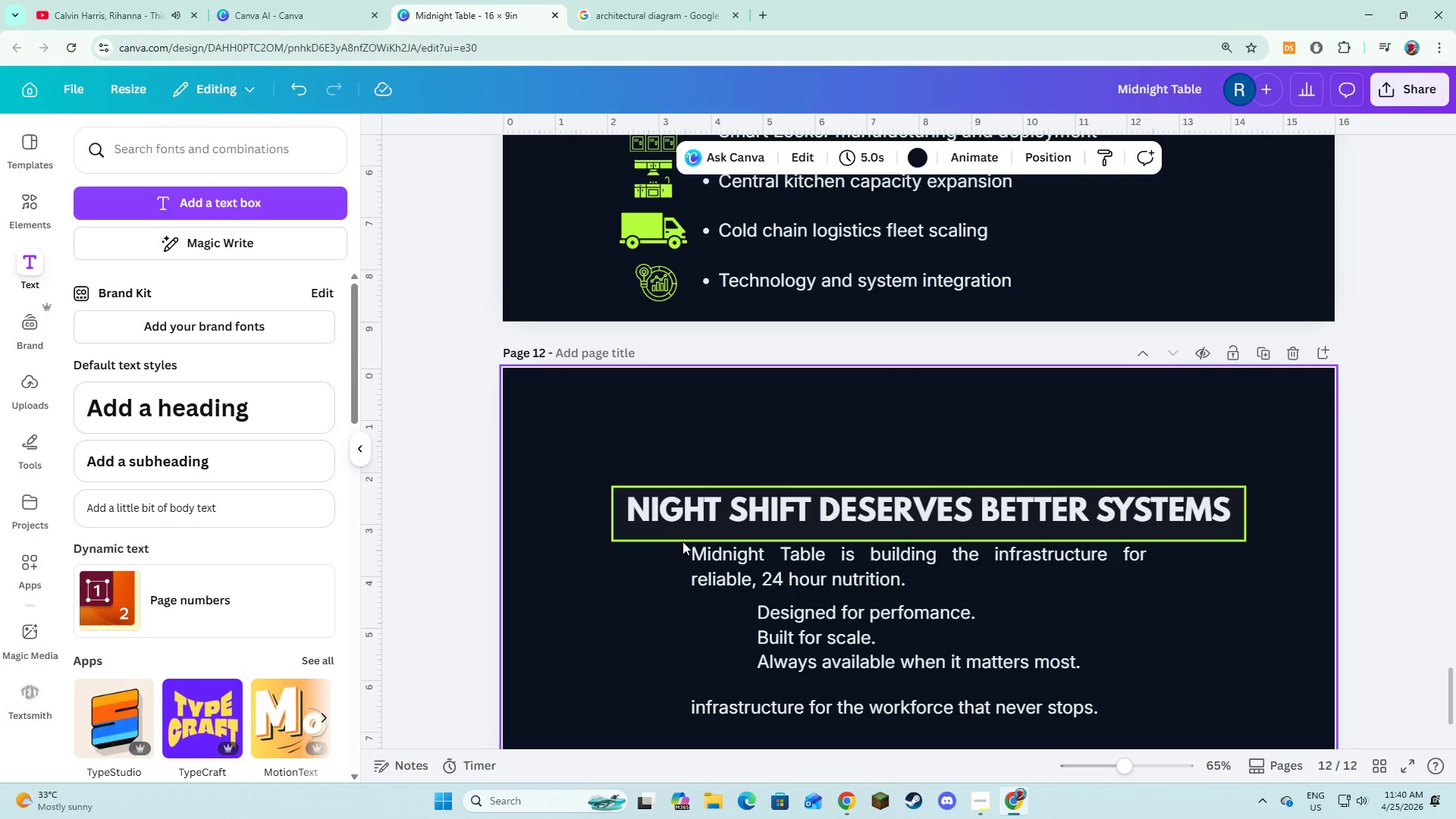 
left_click_drag(start_coordinate=[578, 502], to_coordinate=[640, 509])
 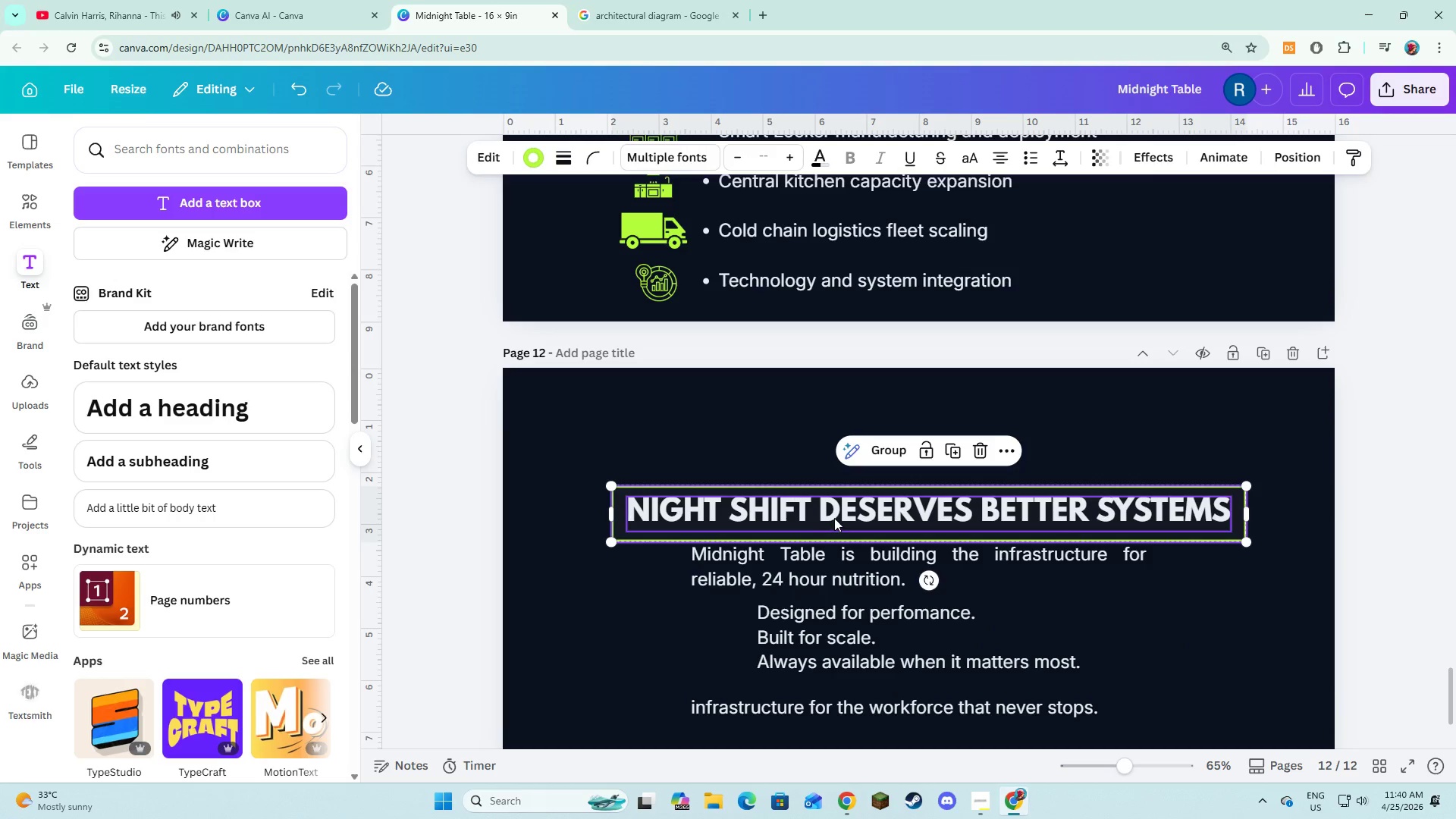 
left_click_drag(start_coordinate=[834, 518], to_coordinate=[836, 510])
 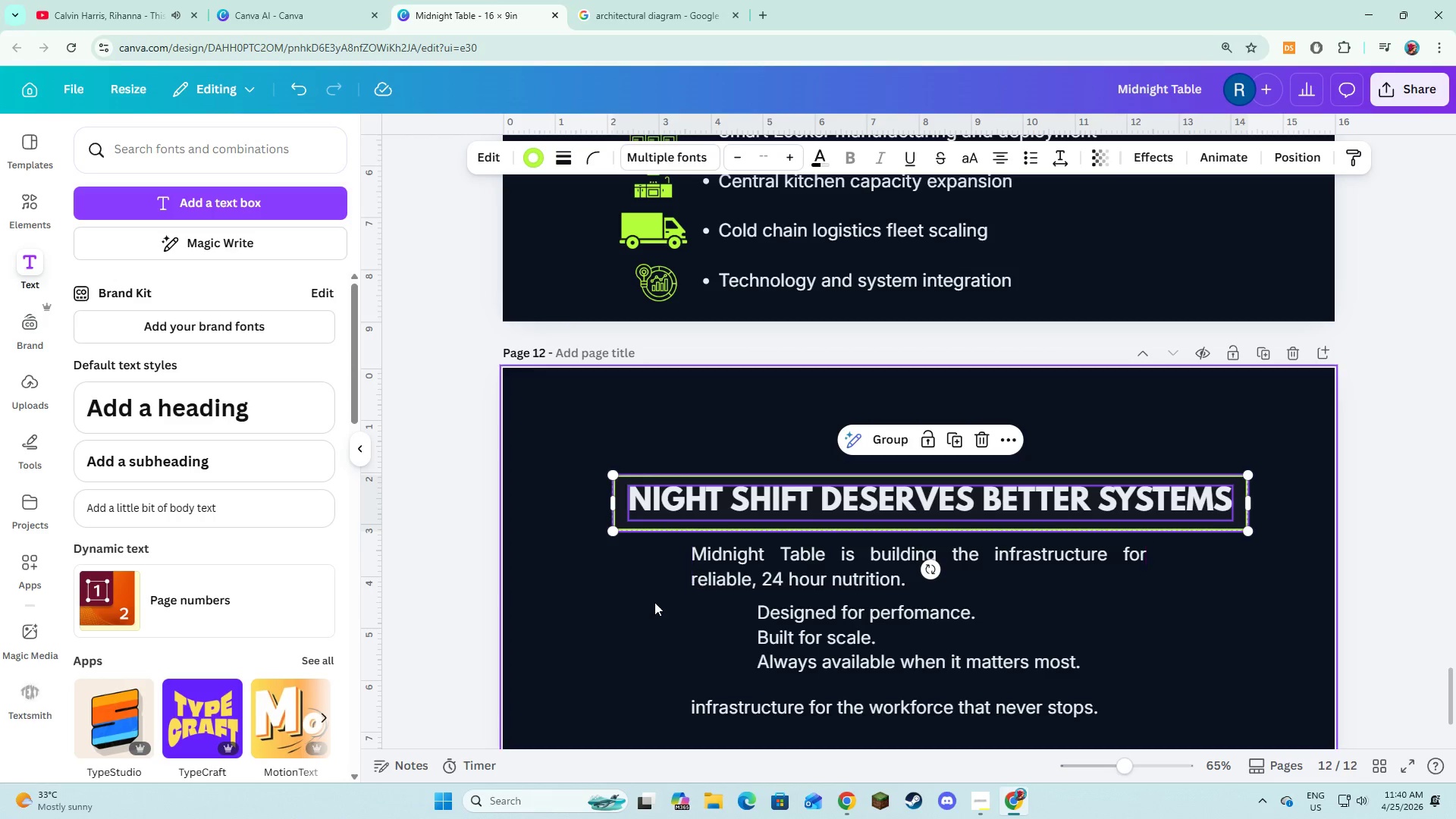 
left_click([651, 604])
 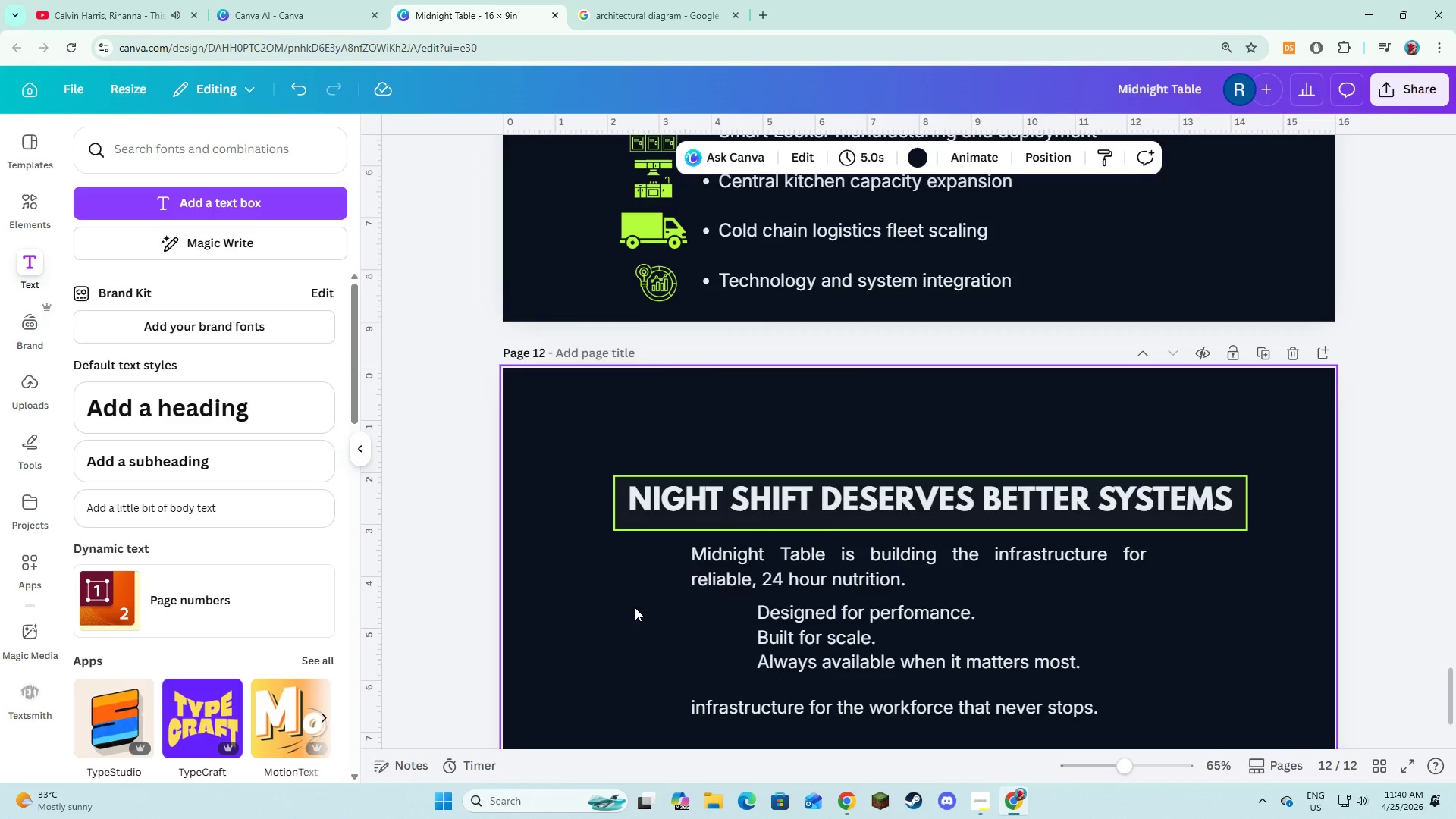 
scroll: coordinate [635, 604], scroll_direction: down, amount: 3.0
 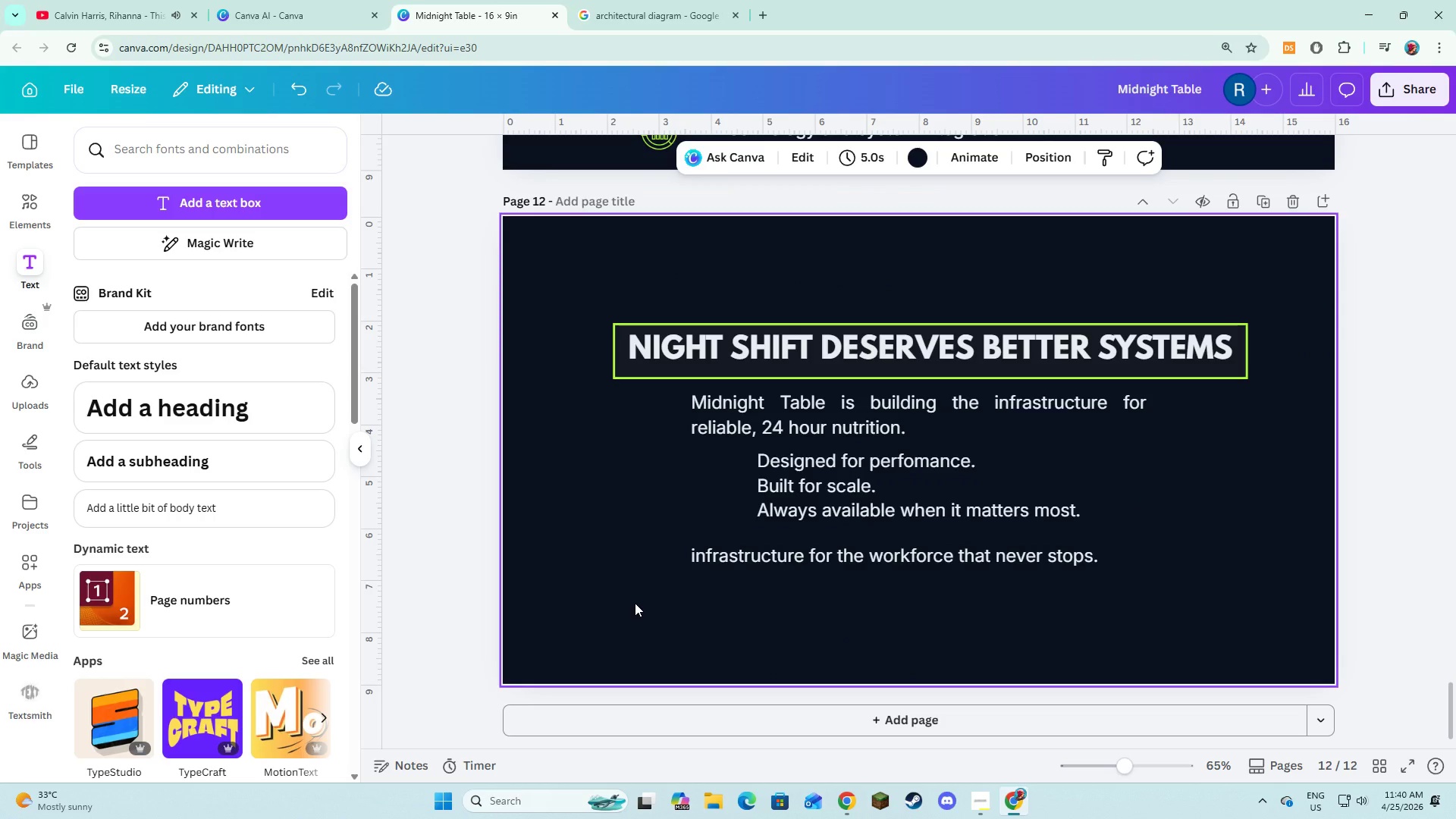 
wait(9.27)
 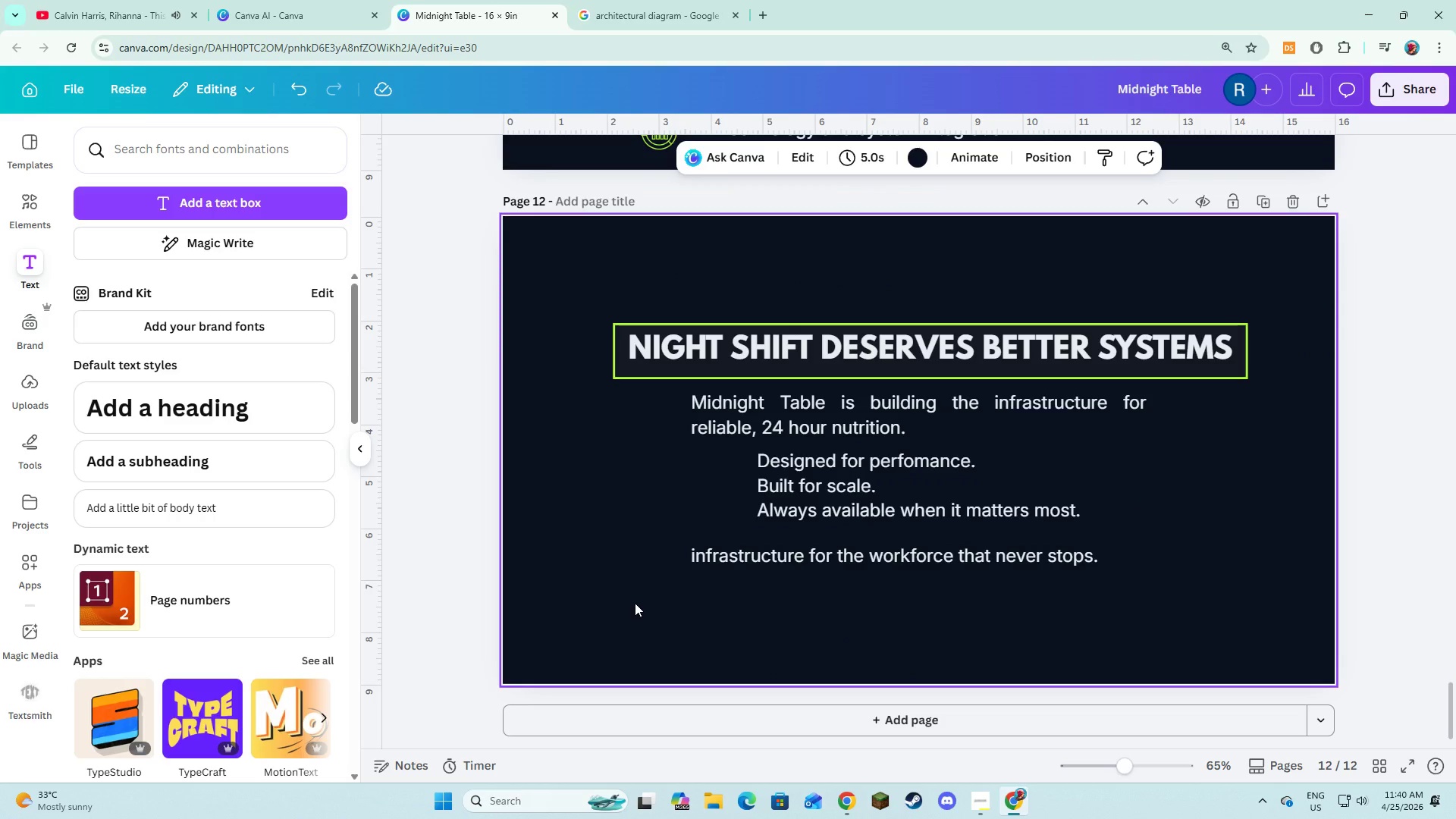 
double_click([764, 428])
 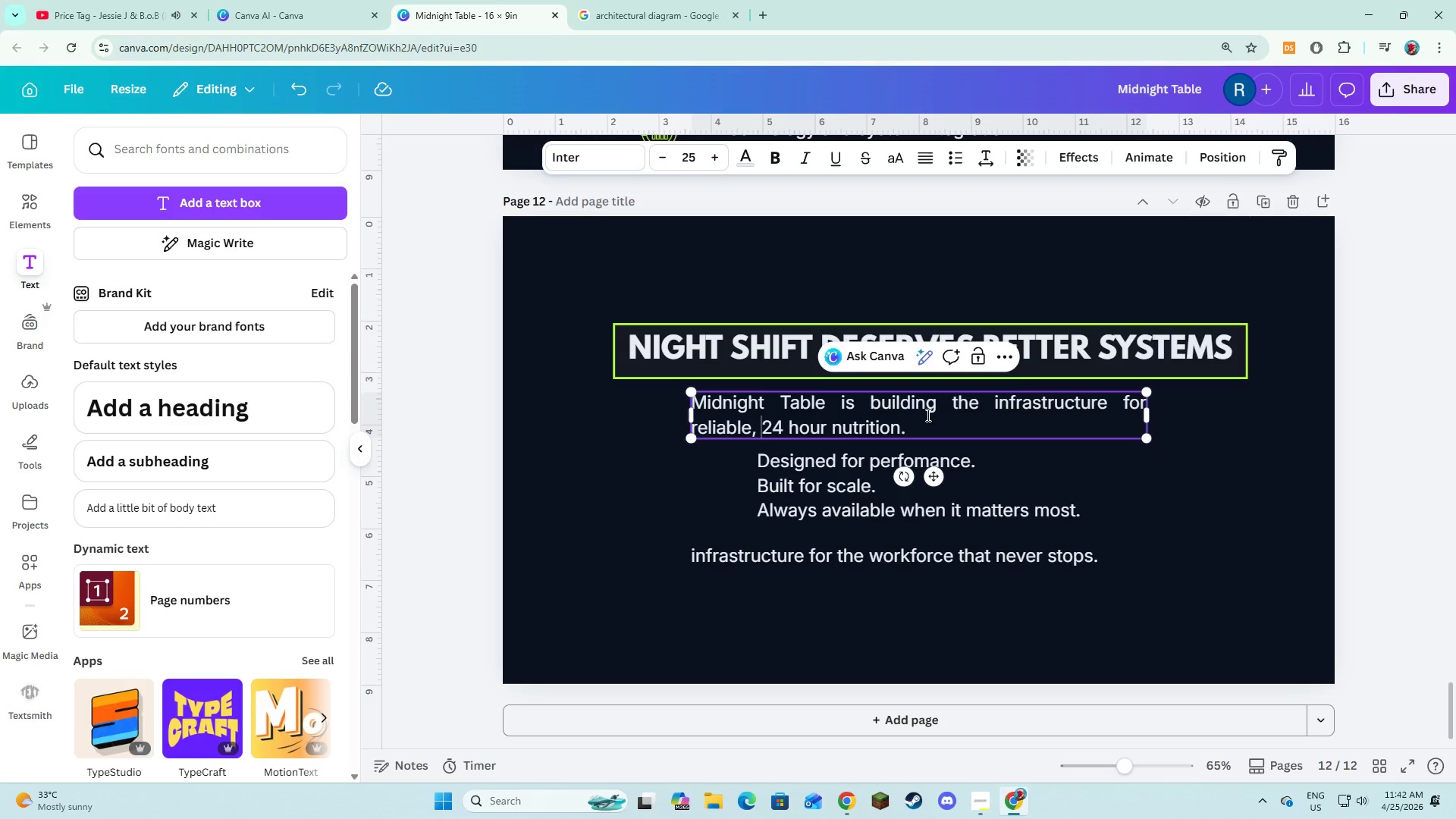 
wait(97.47)
 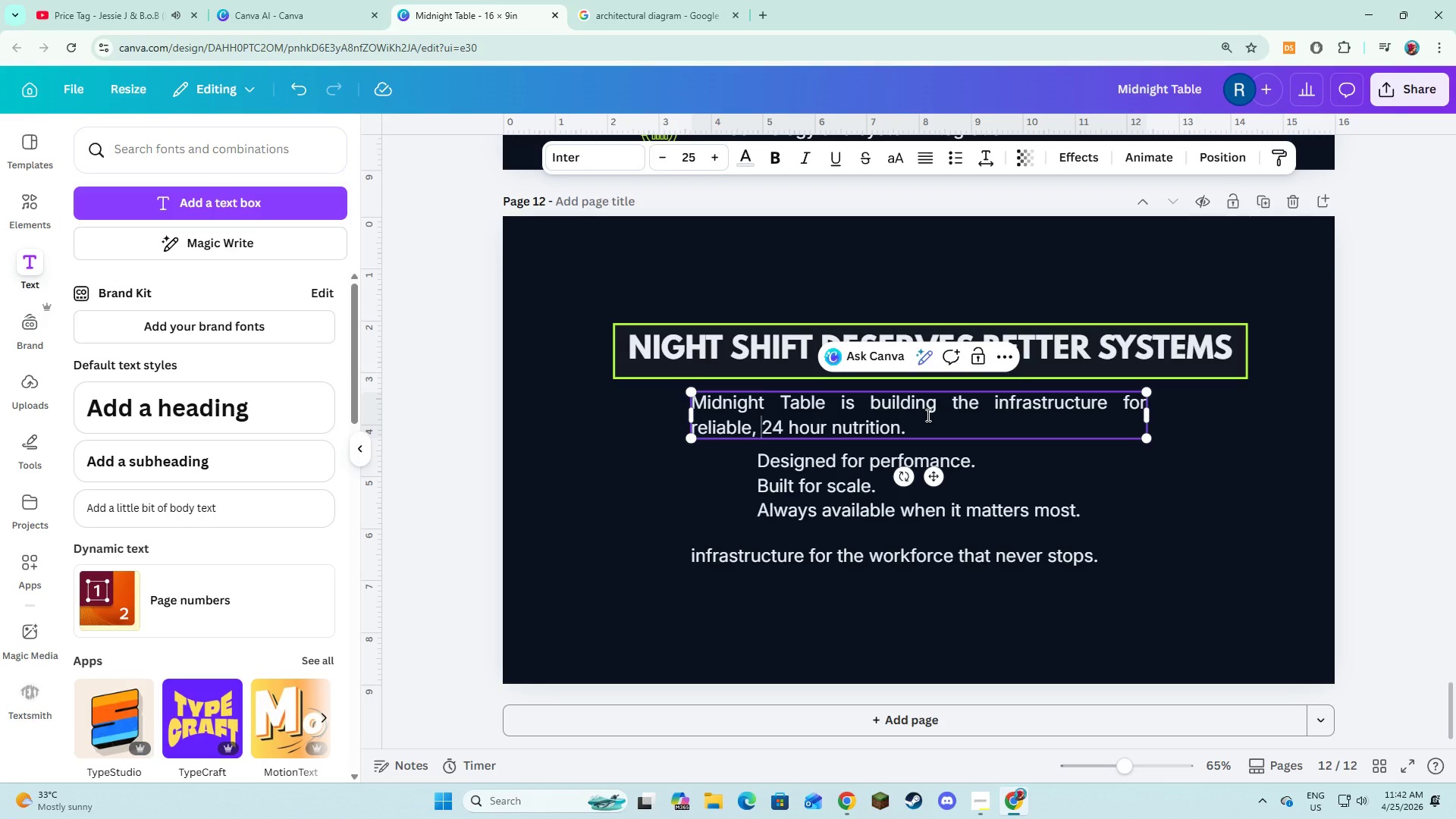 
left_click([262, 154])
 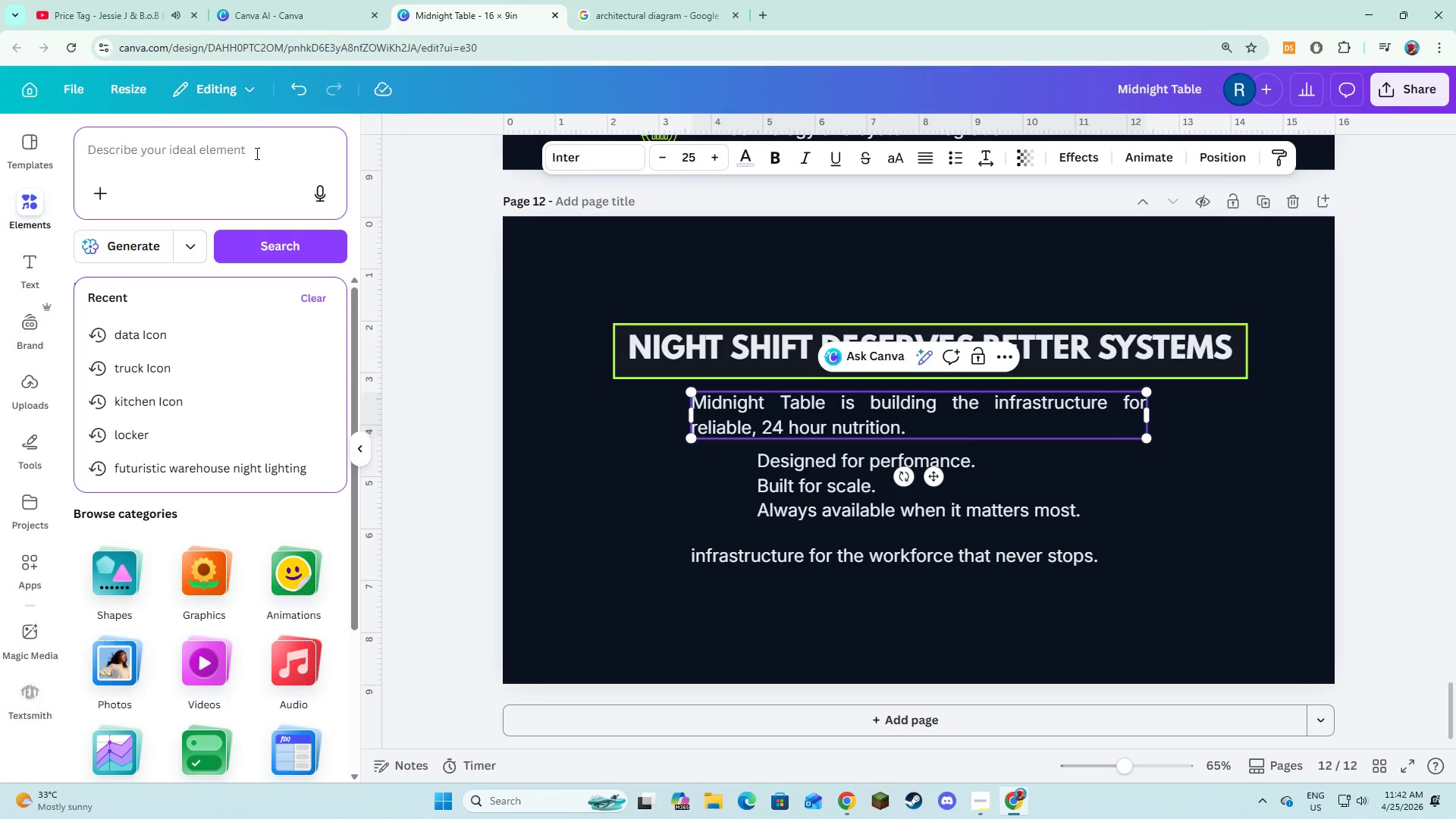 
type(A dark, a)
 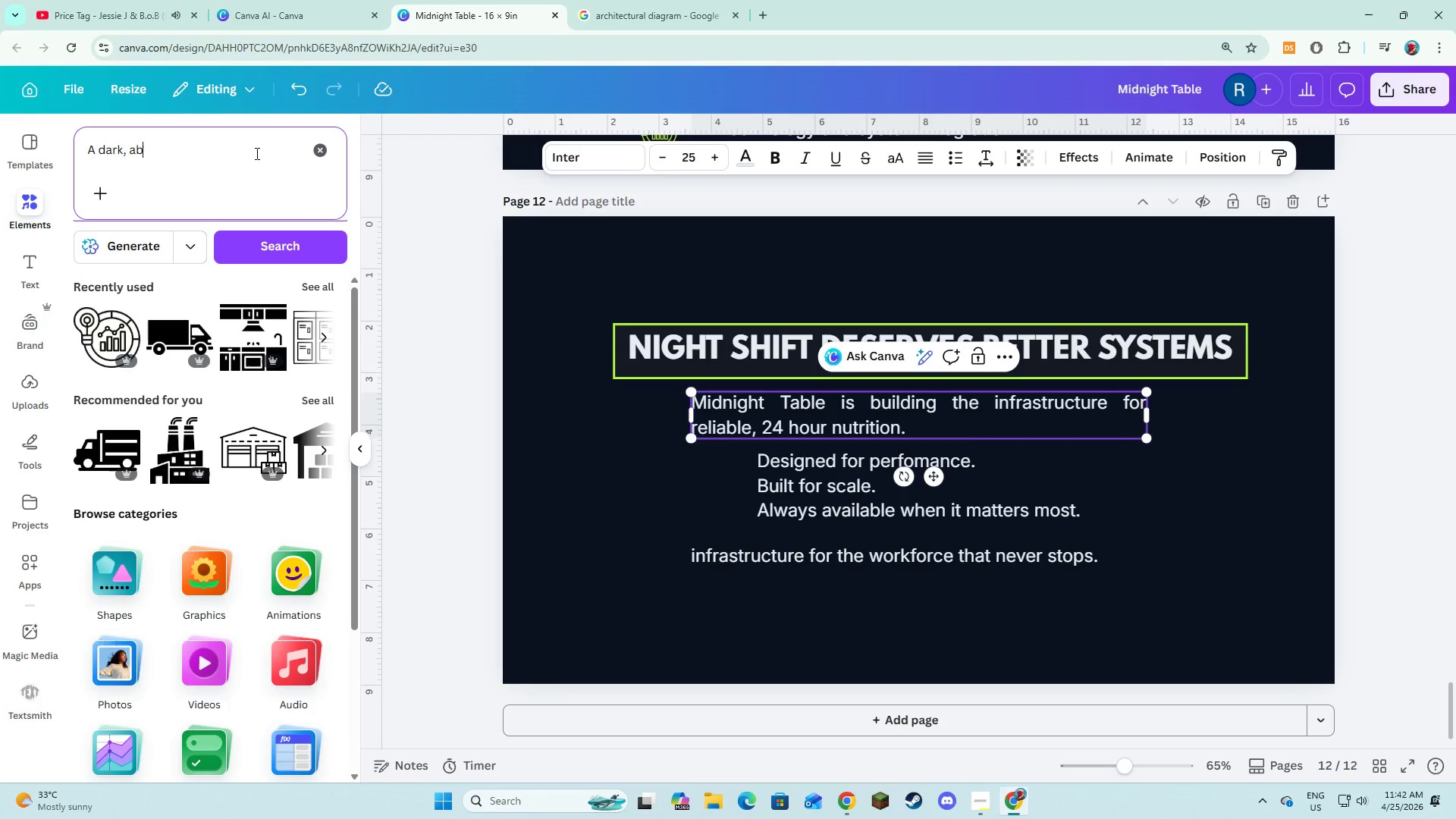 
type(bstract f)
key(Backspace)
type(grid or netwi)
key(Backspace)
type(ork landscape)
 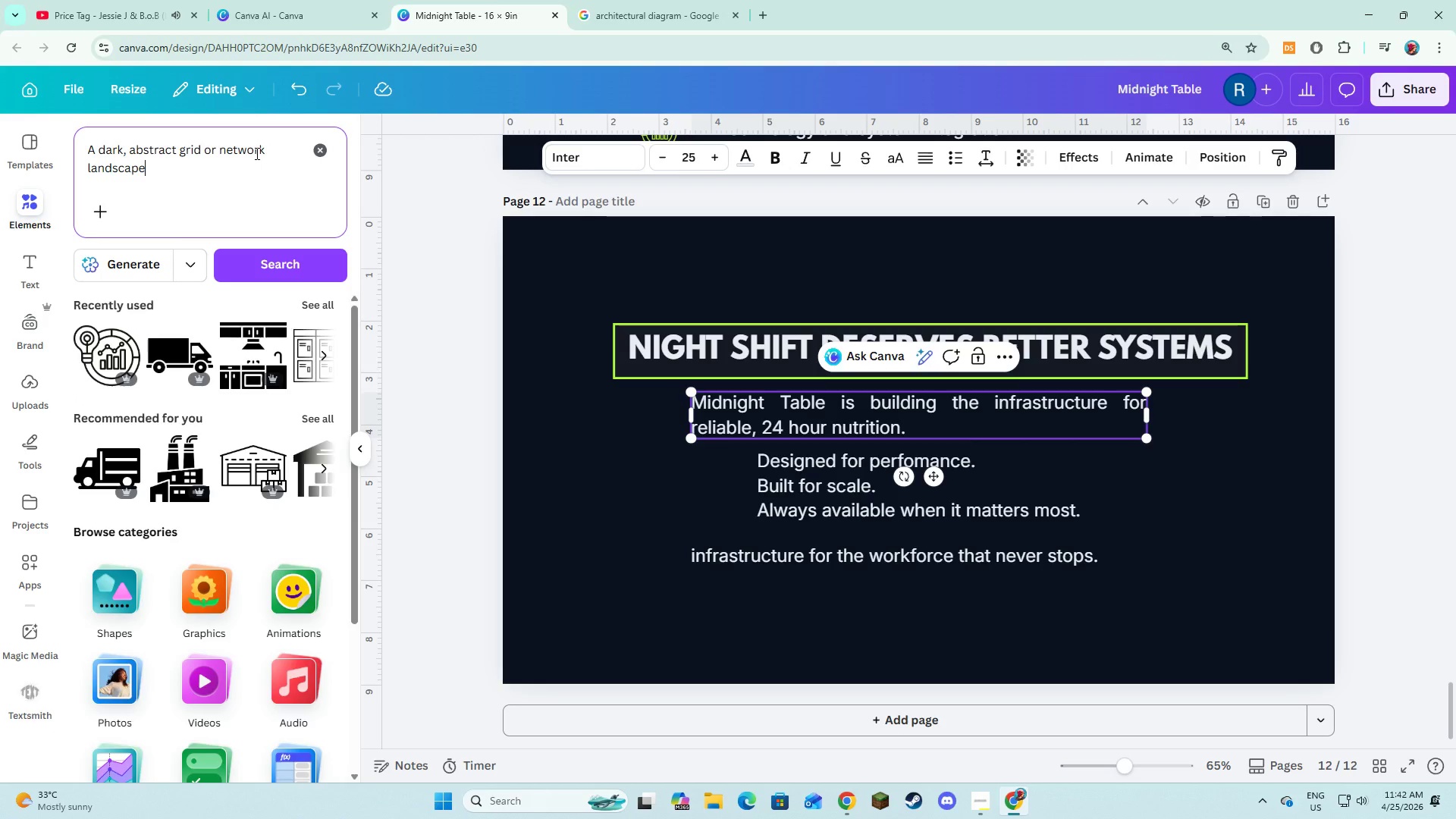 
key(Enter)
 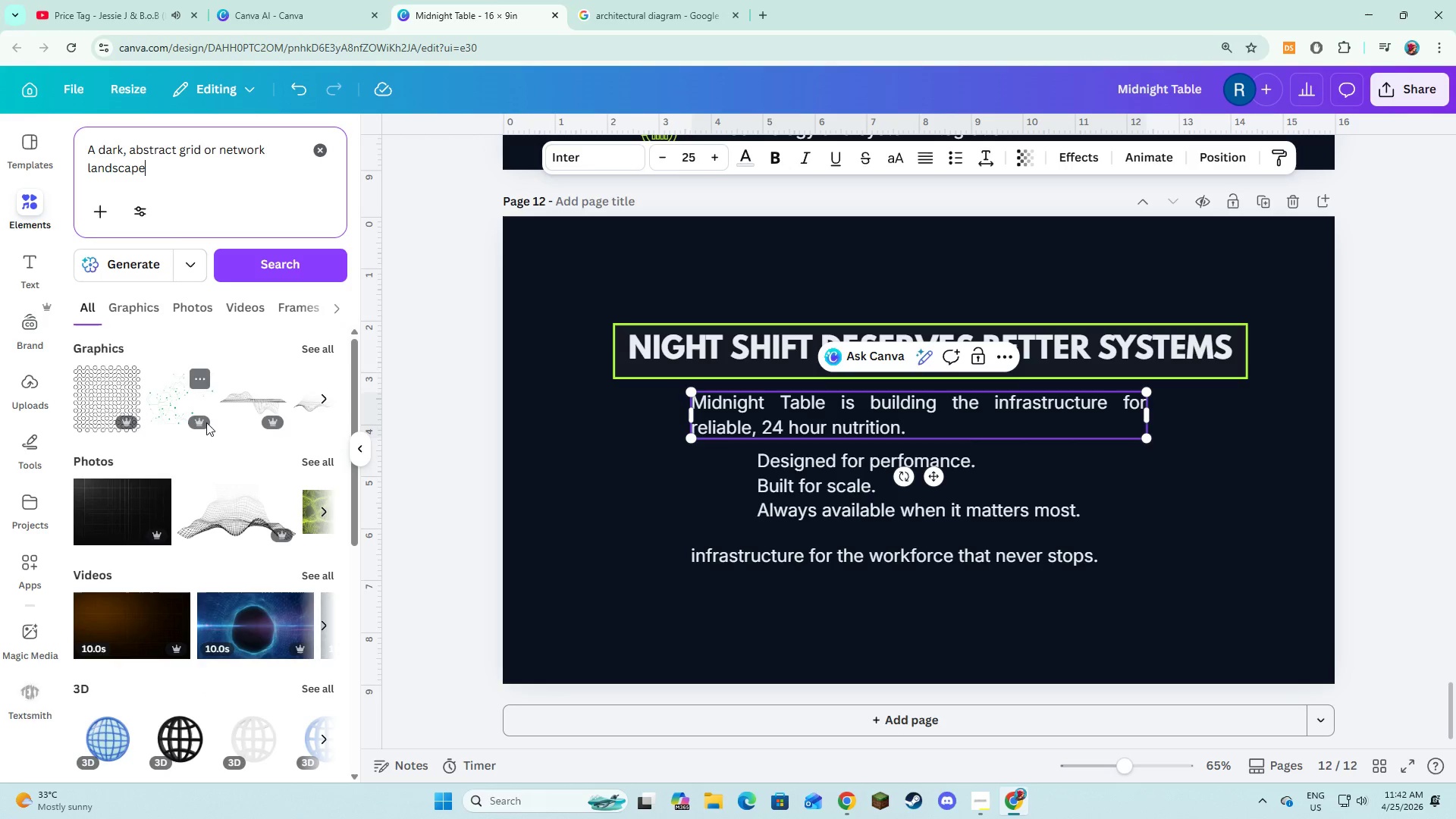 
left_click_drag(start_coordinate=[155, 168], to_coordinate=[85, 140])
 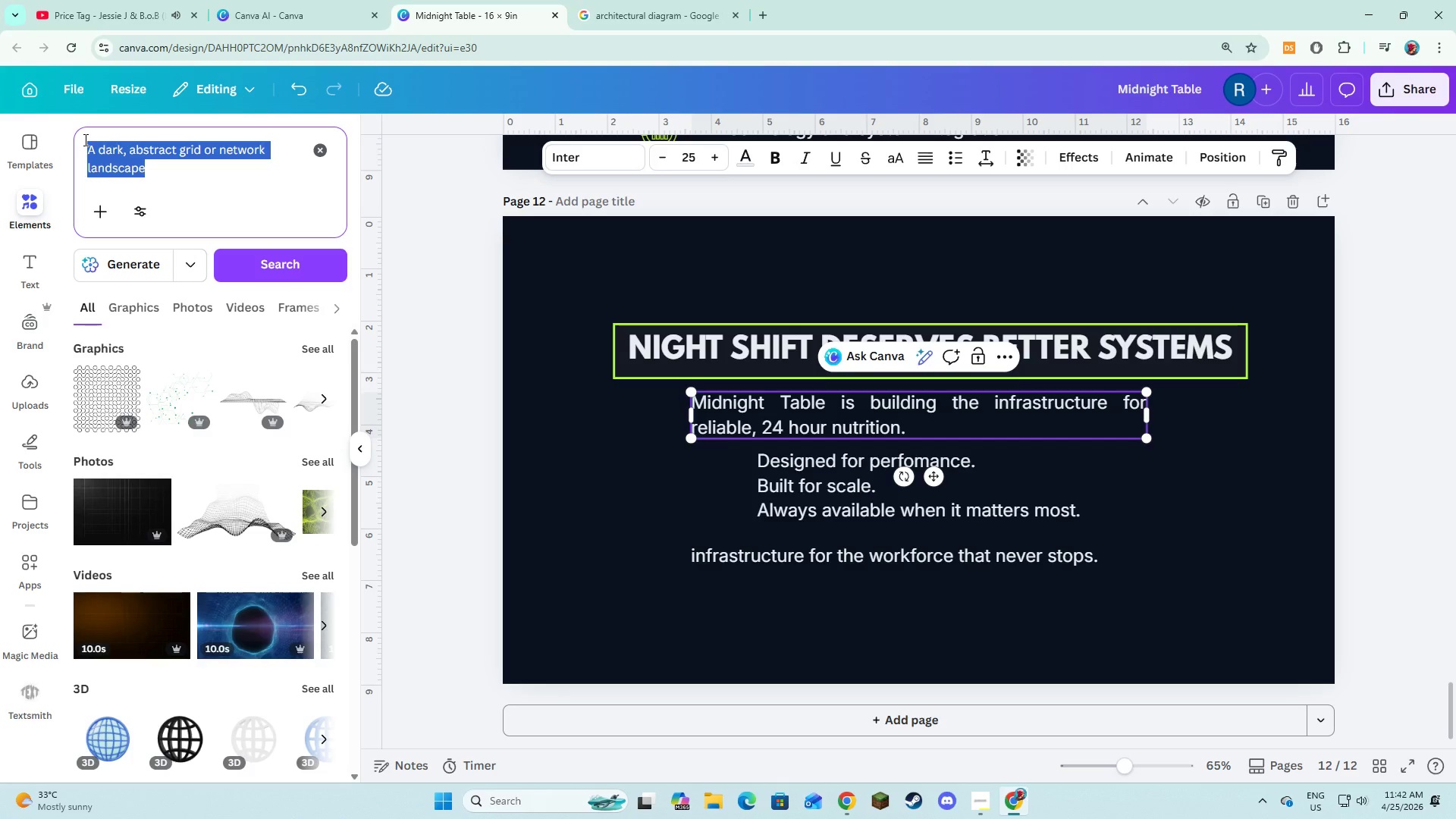 
key(Control+C)
 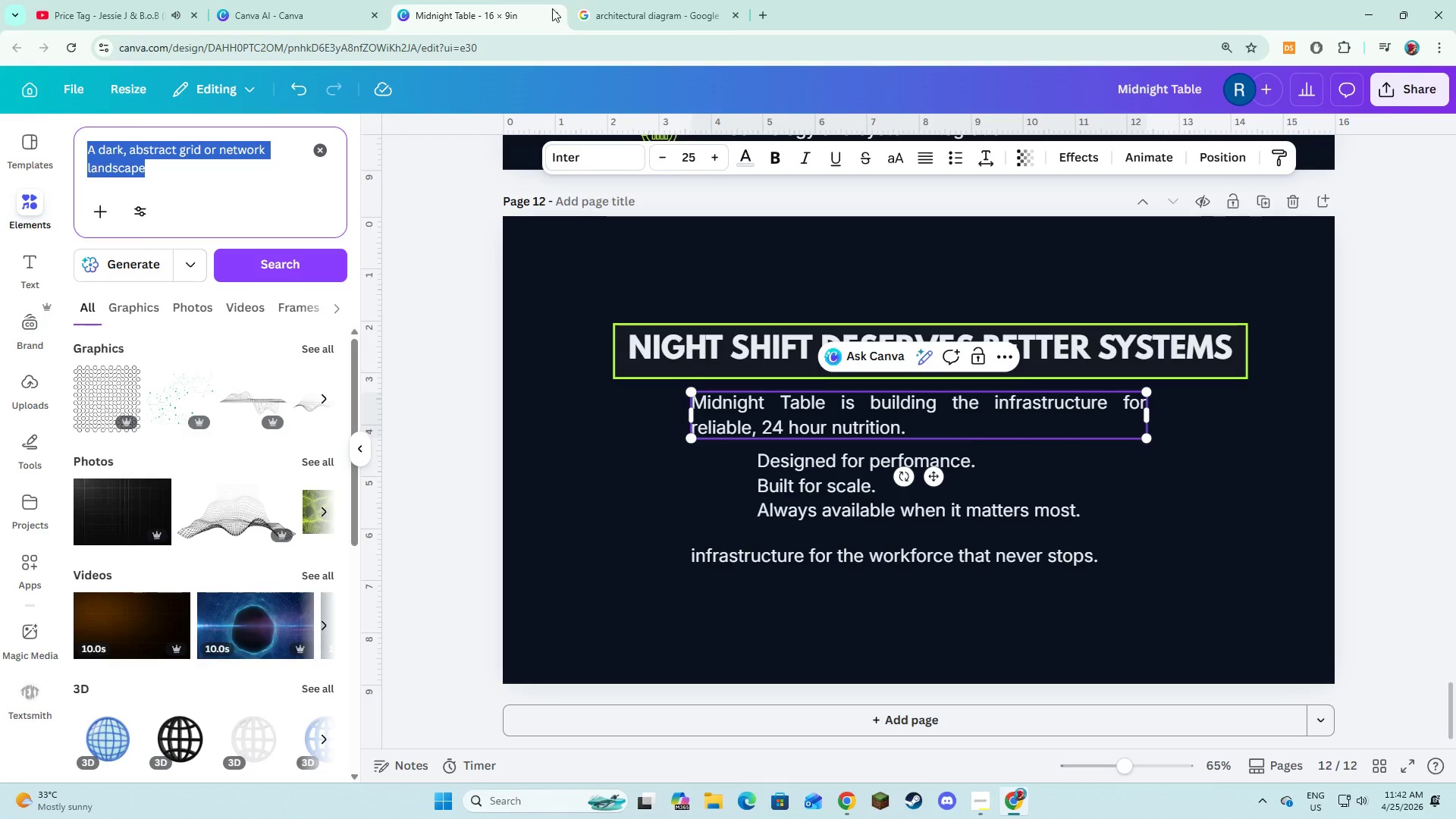 
left_click([592, 4])
 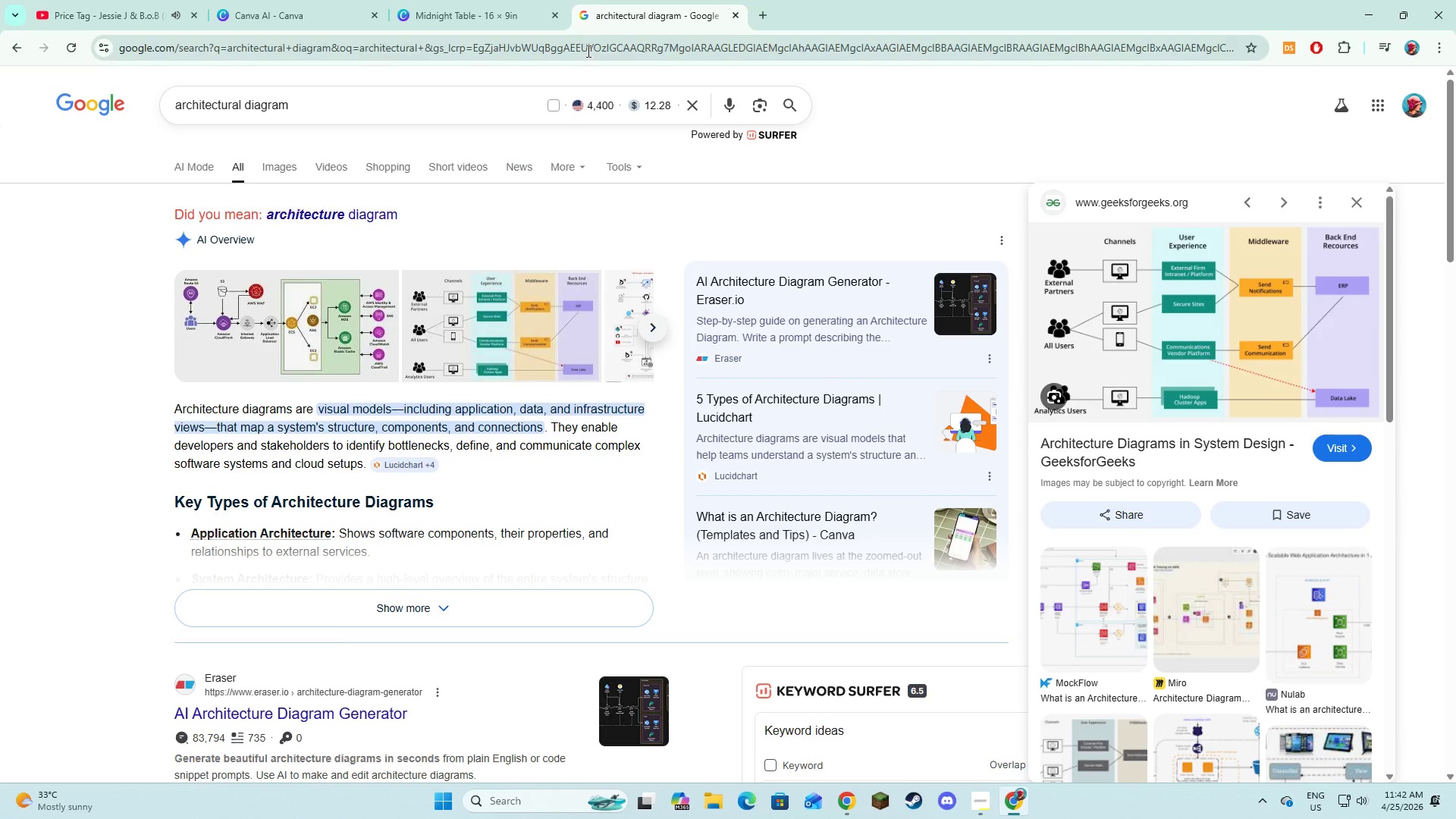 
left_click_drag(start_coordinate=[587, 51], to_coordinate=[390, 53])
 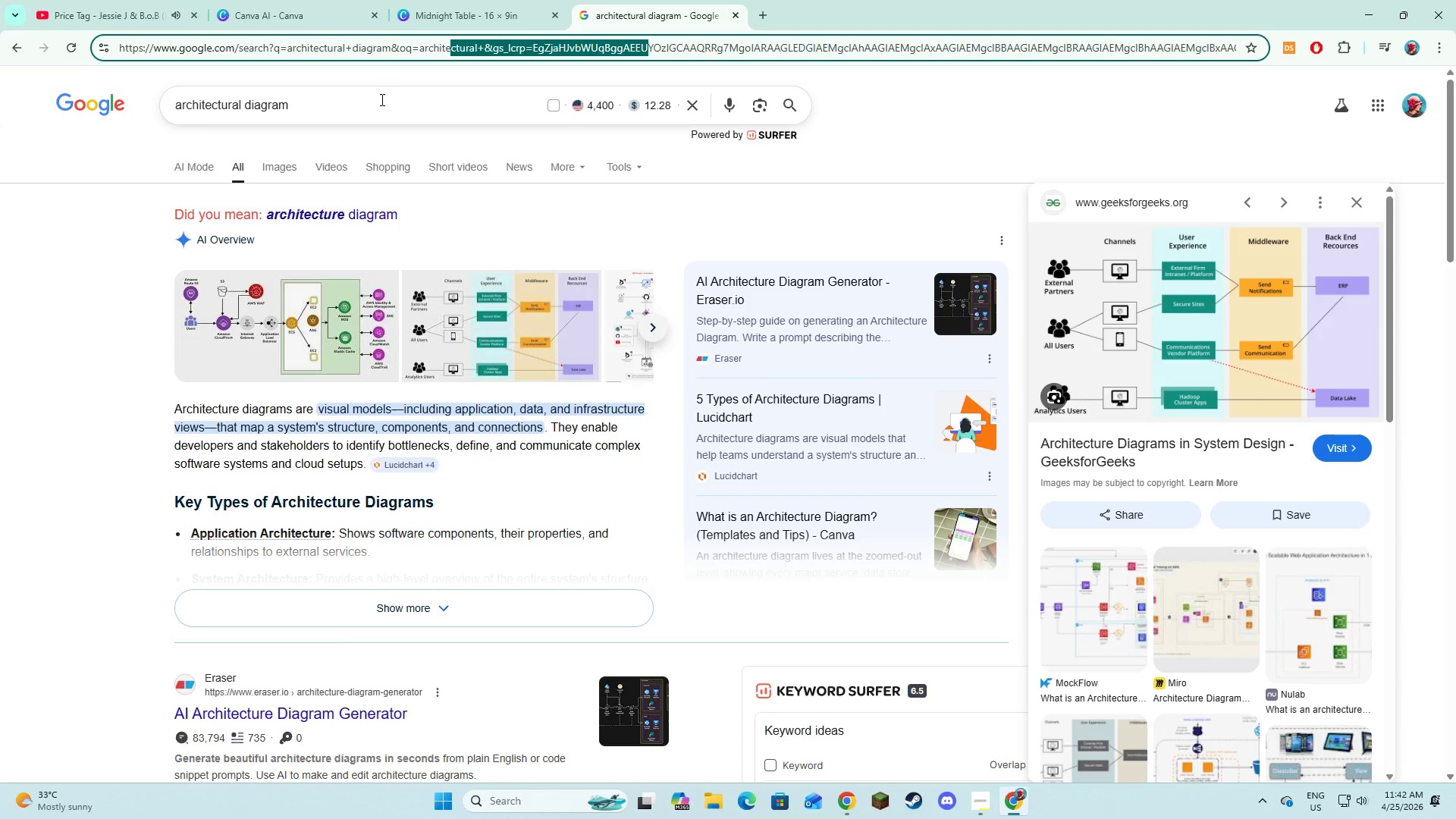 
left_click([381, 99])
 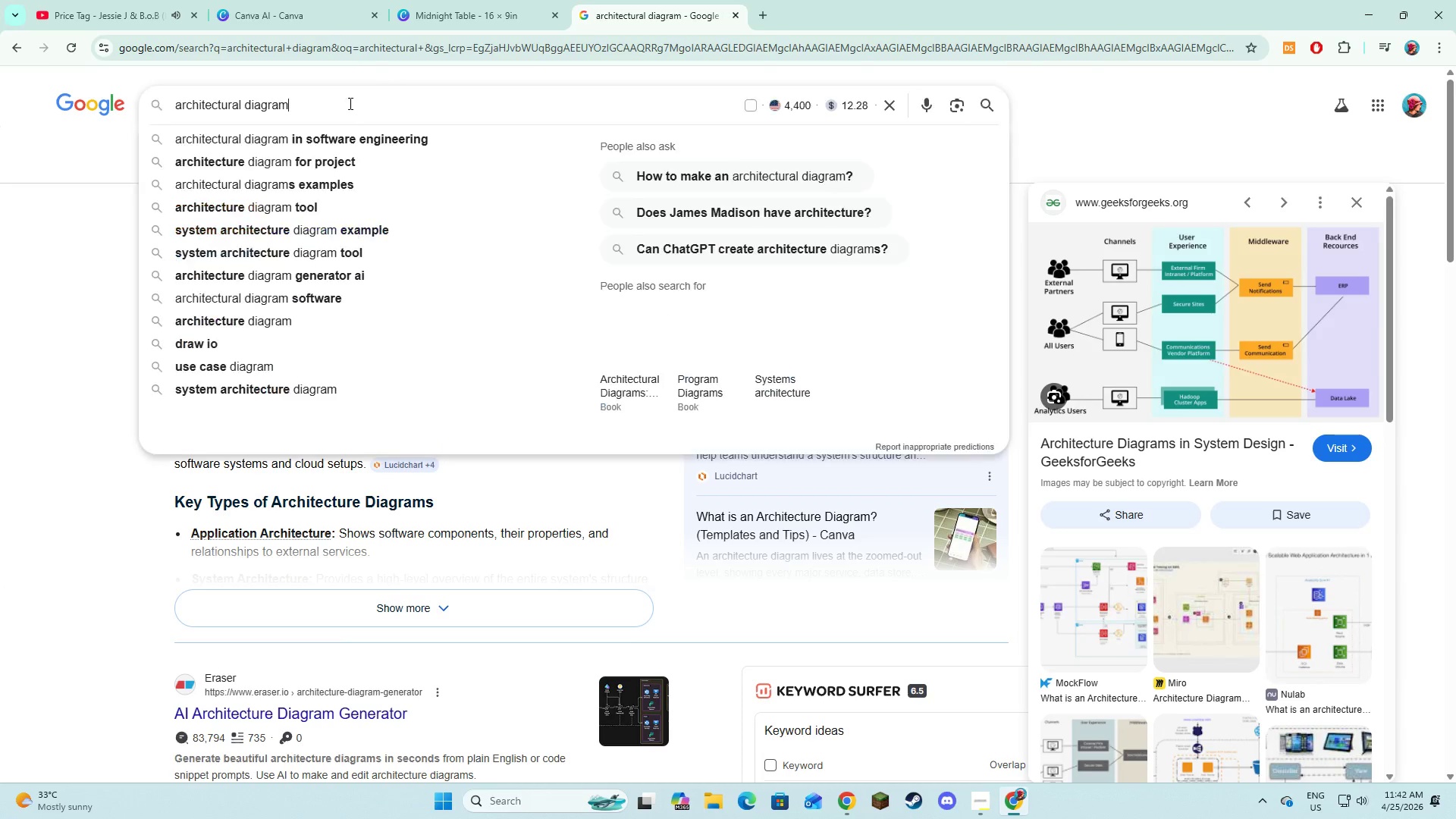 
left_click_drag(start_coordinate=[348, 103], to_coordinate=[175, 103])
 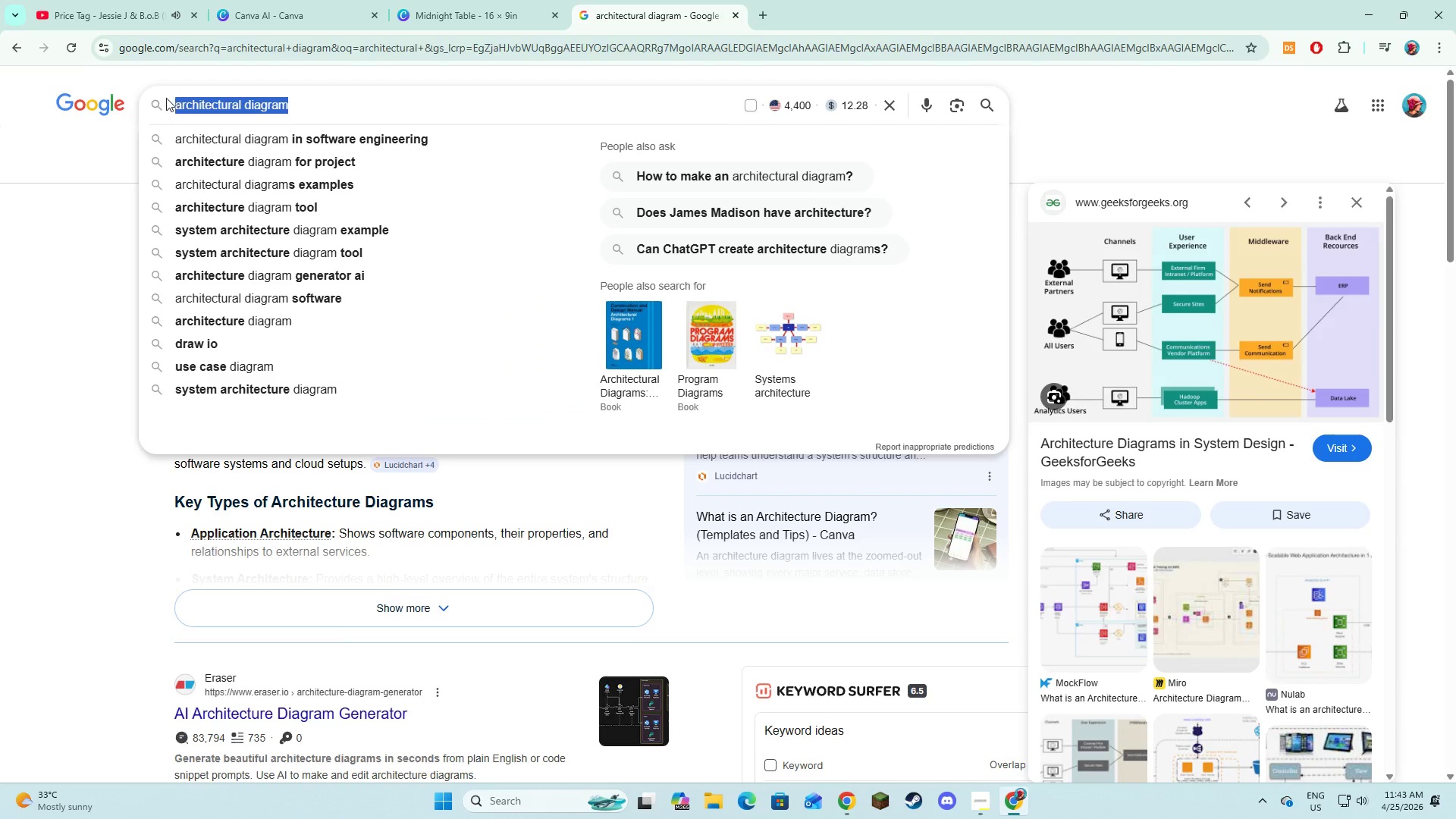 
key(Control+V)
 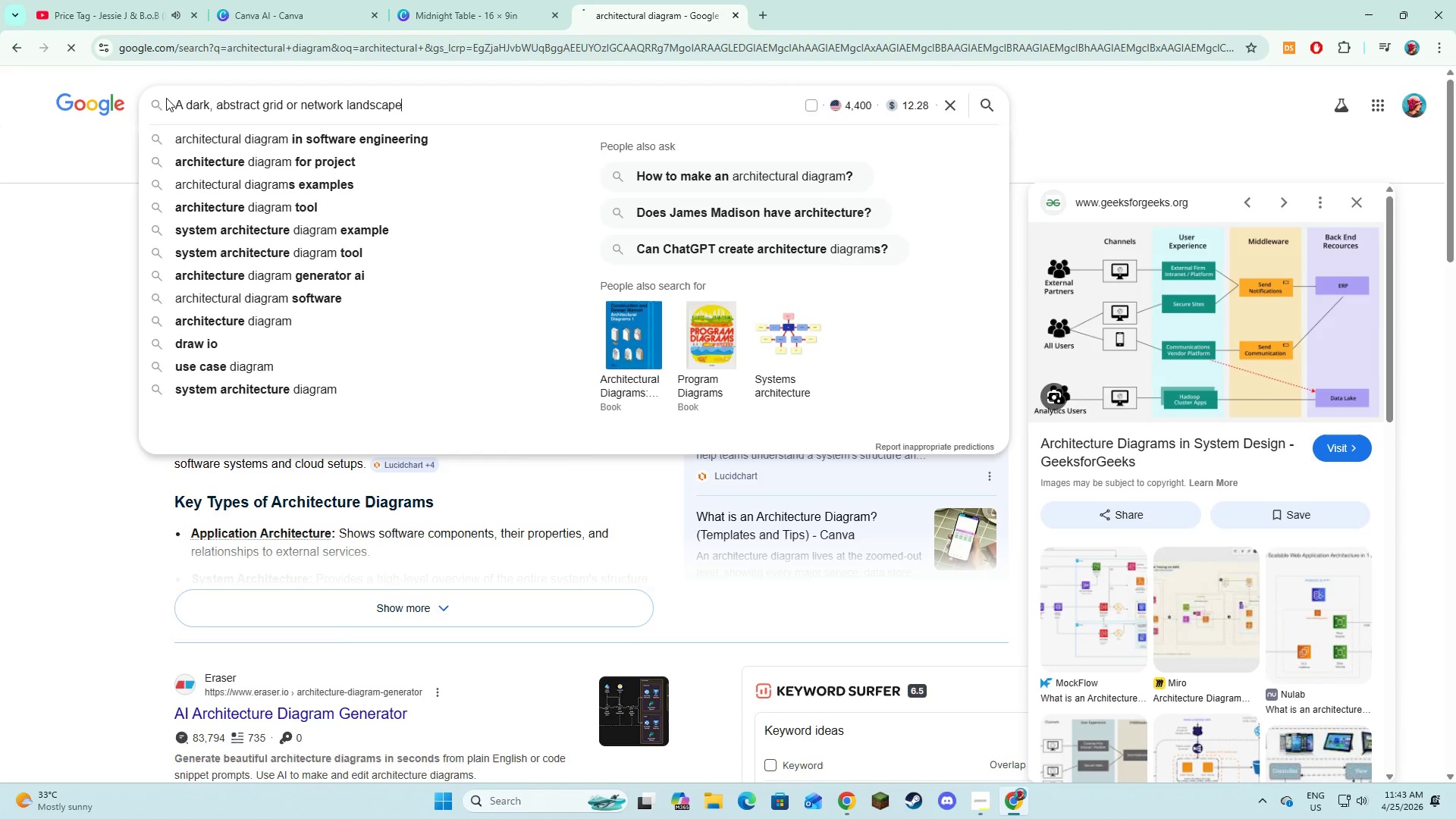 
key(NumpadEnter)
 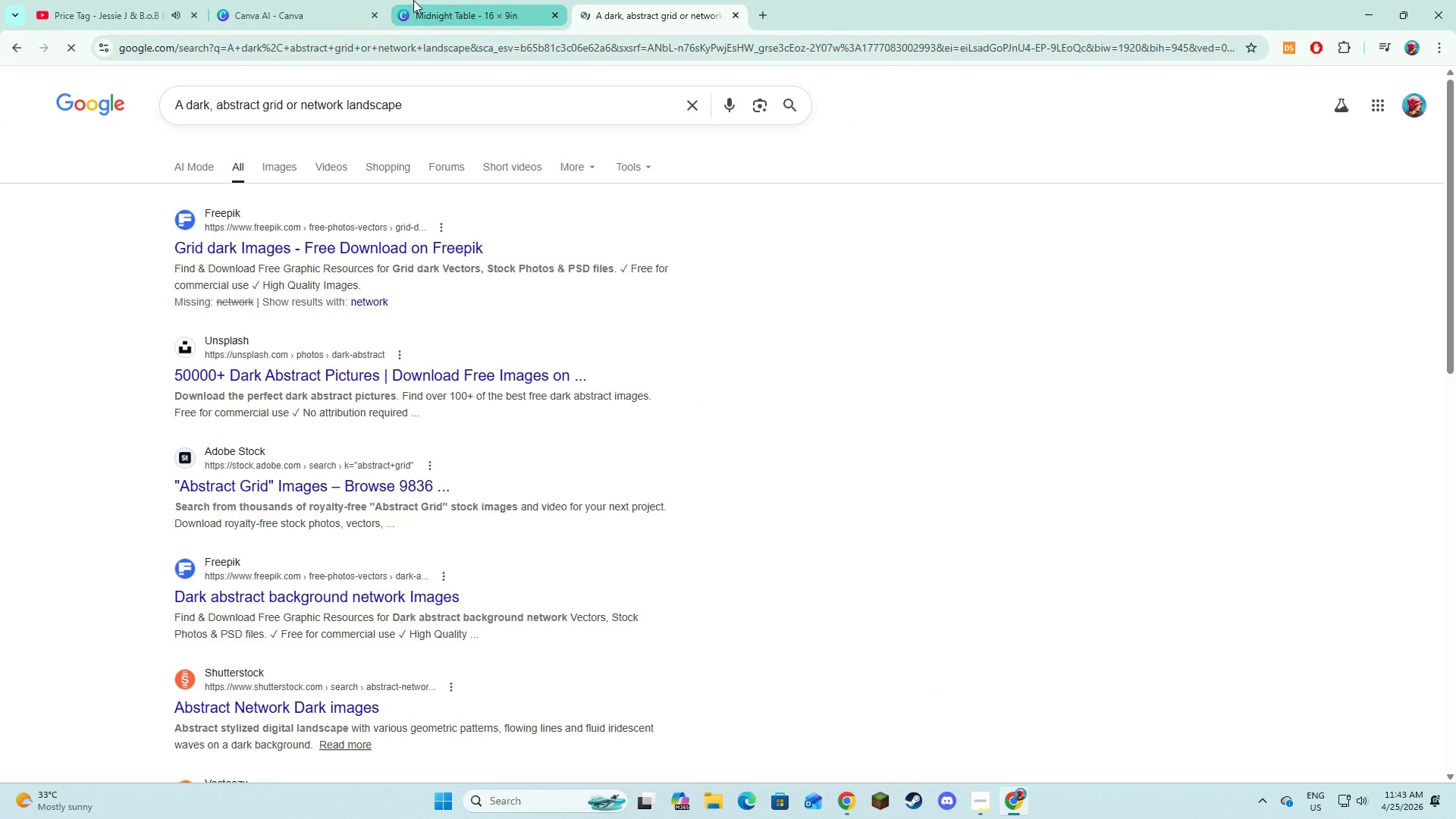 
left_click([413, 0])
 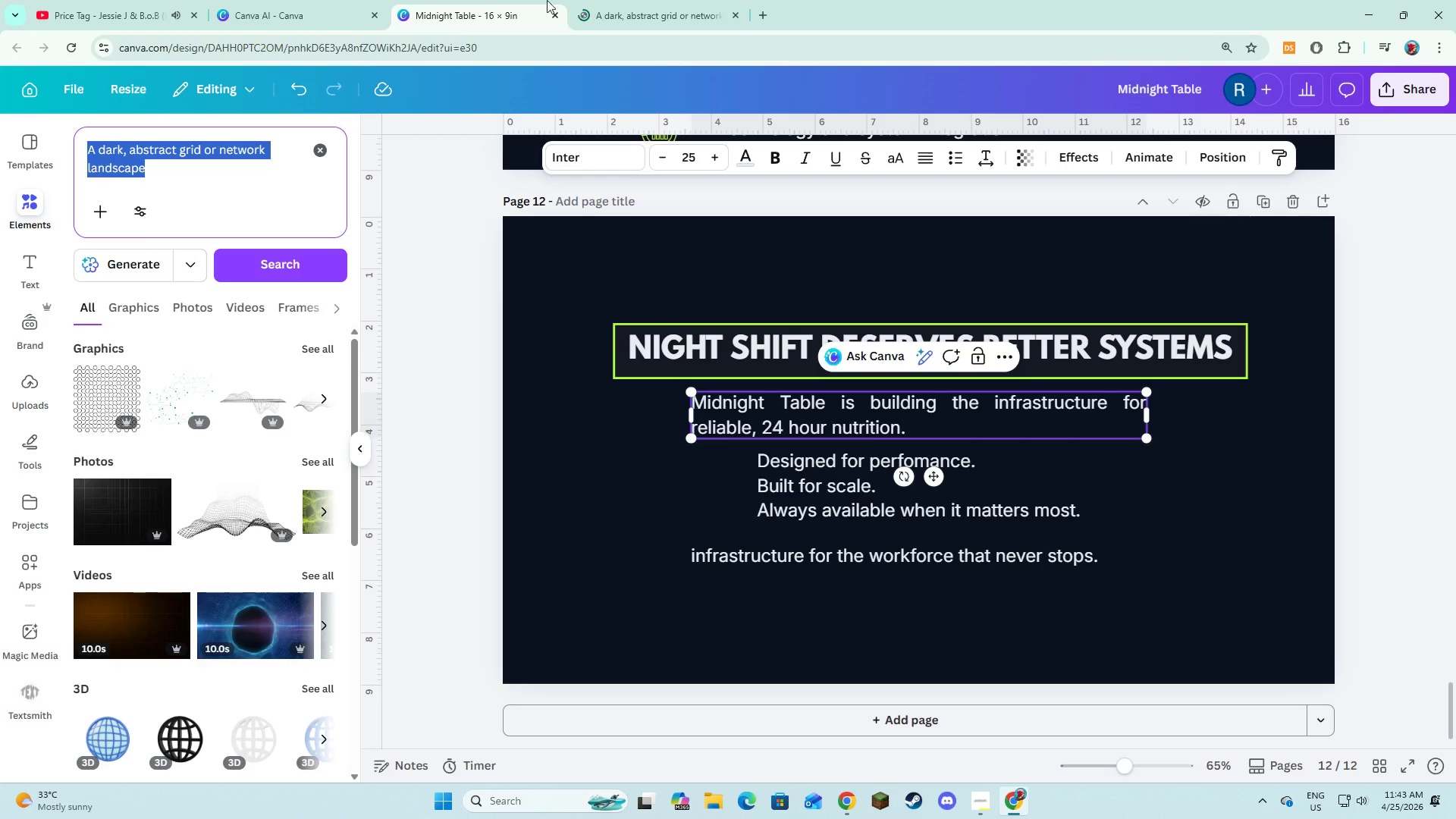 
left_click([553, 0])
 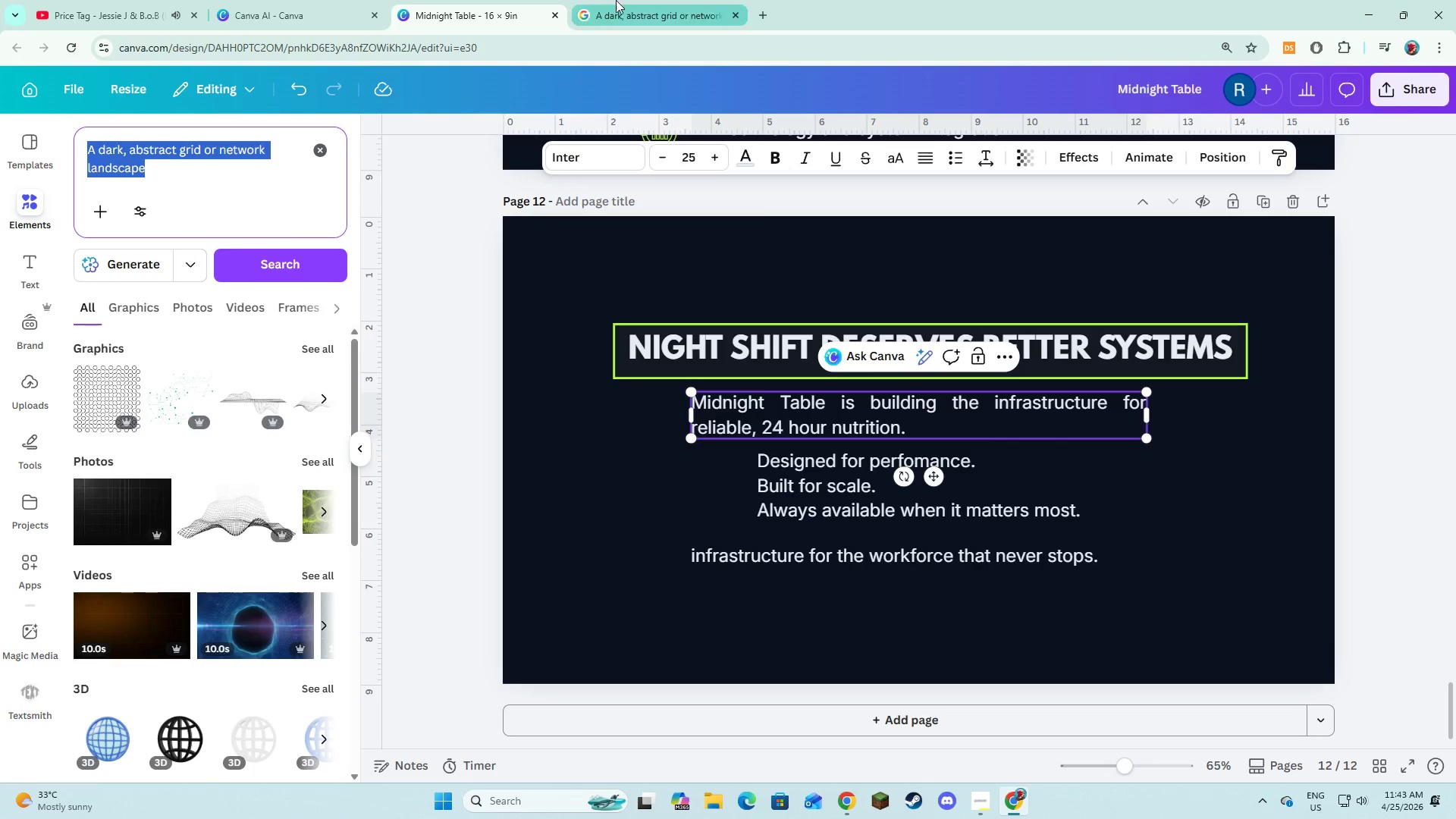 
left_click([620, 0])
 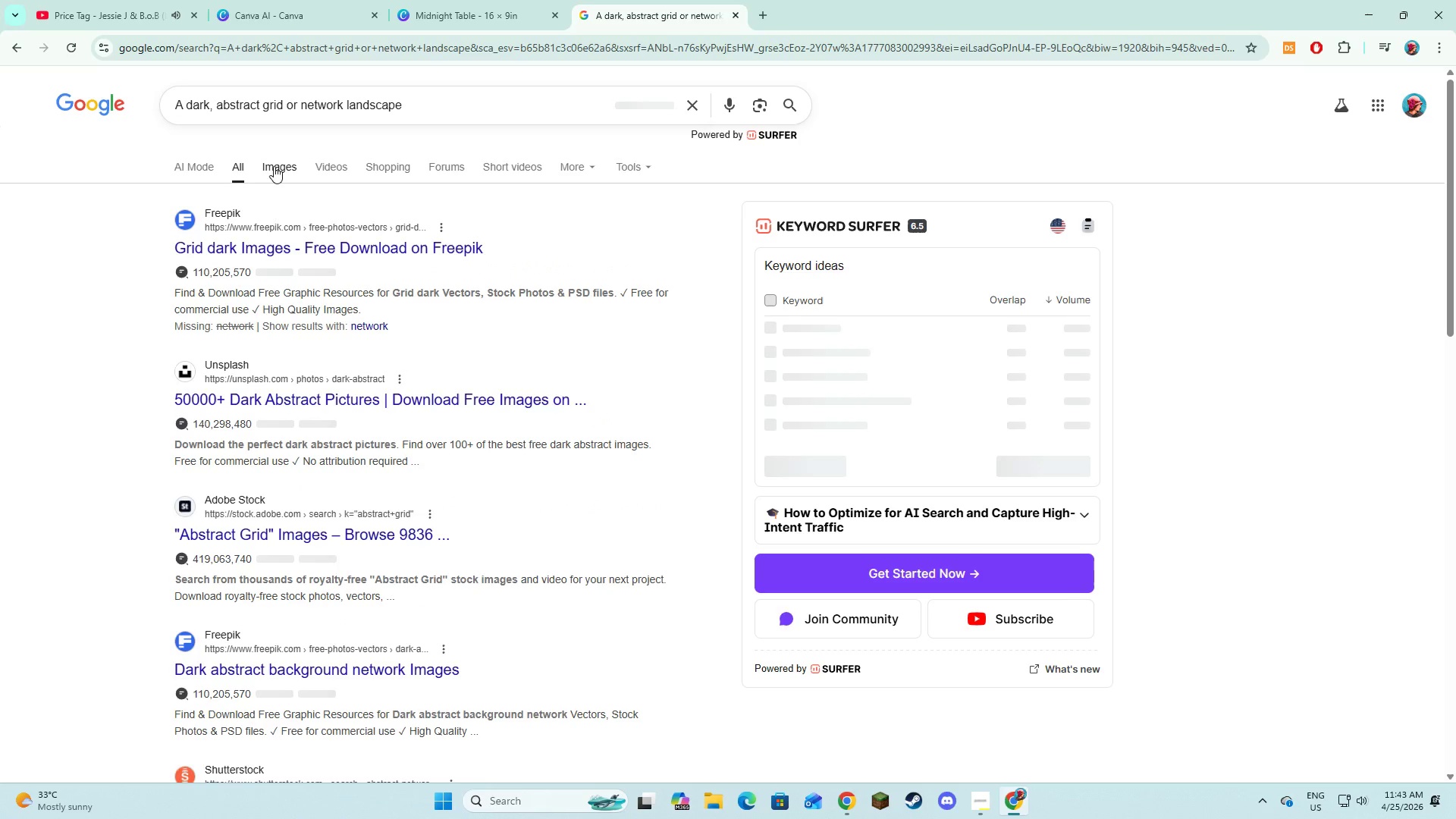 
left_click([274, 166])
 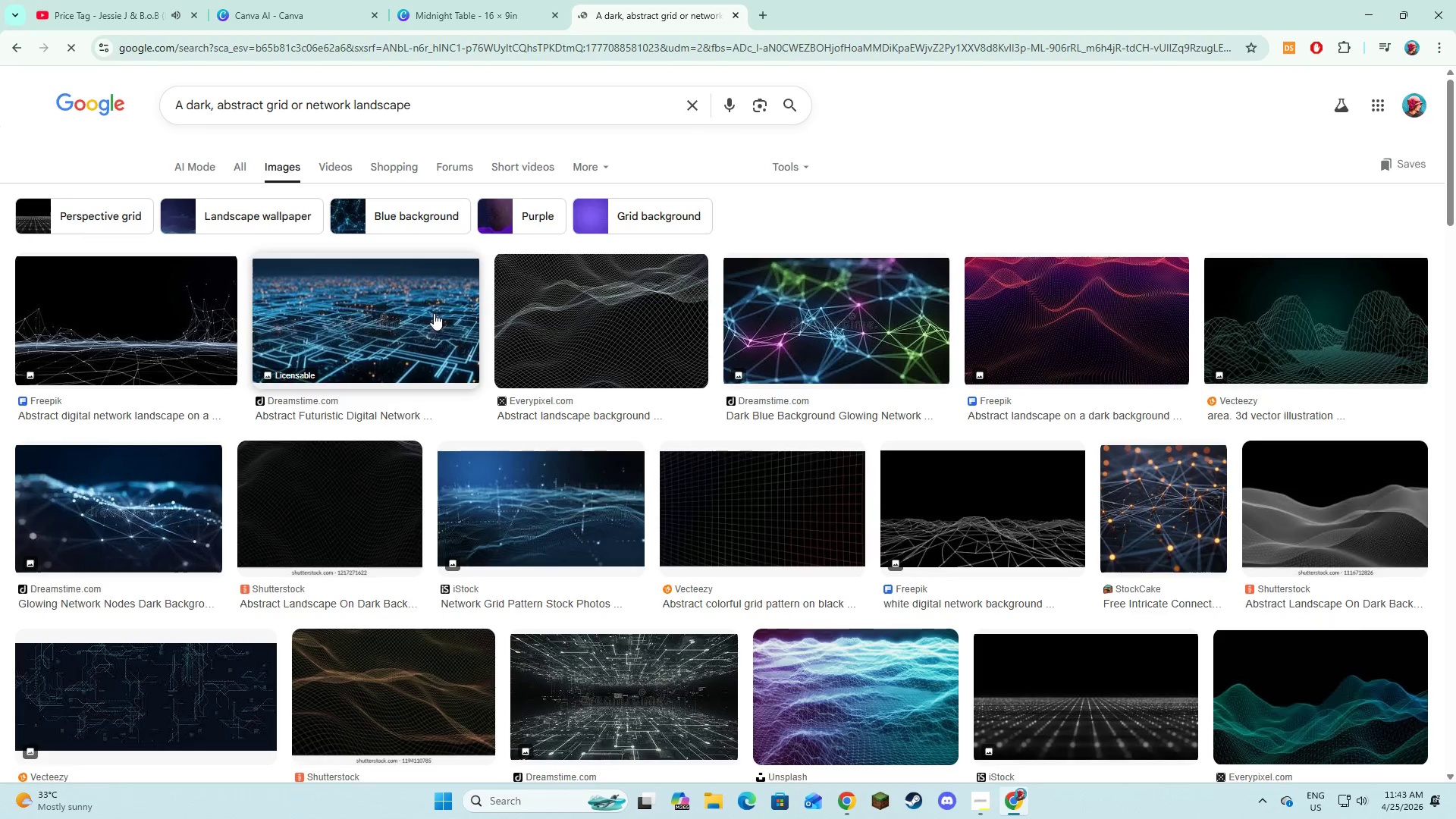 
left_click([497, 0])
 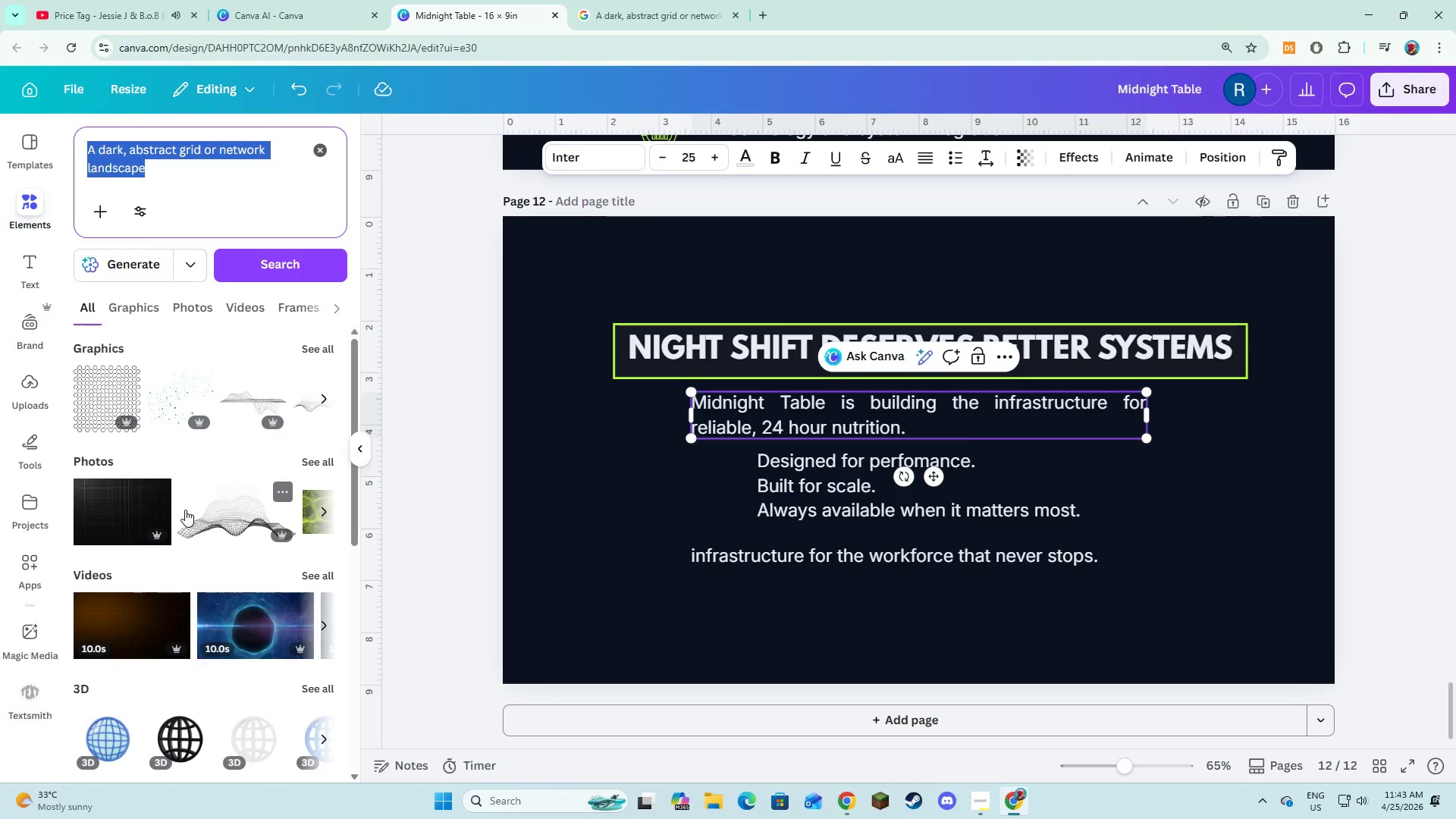 
mouse_move([275, 180])
 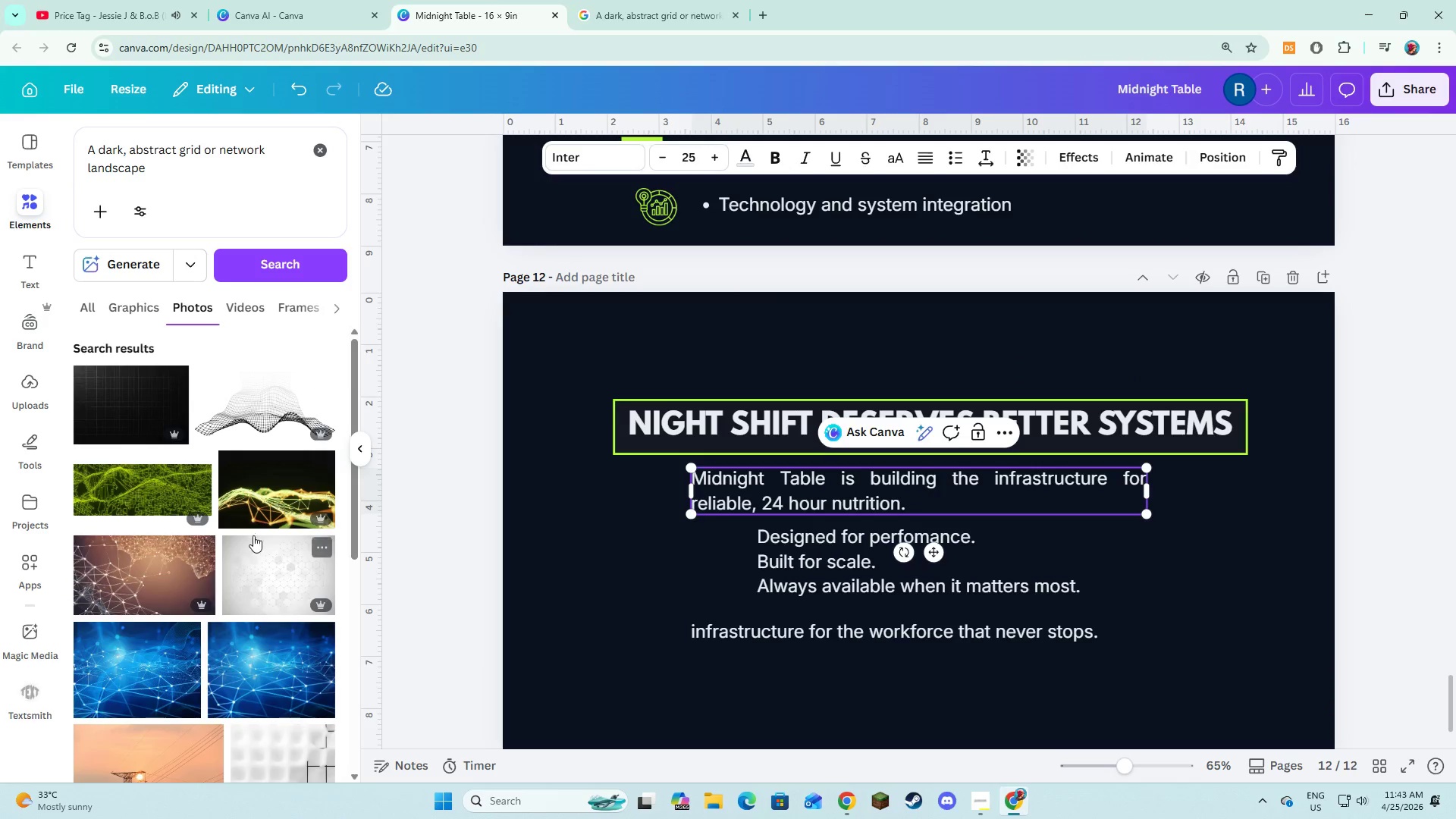 
scroll: coordinate [184, 510], scroll_direction: down, amount: 2.0
 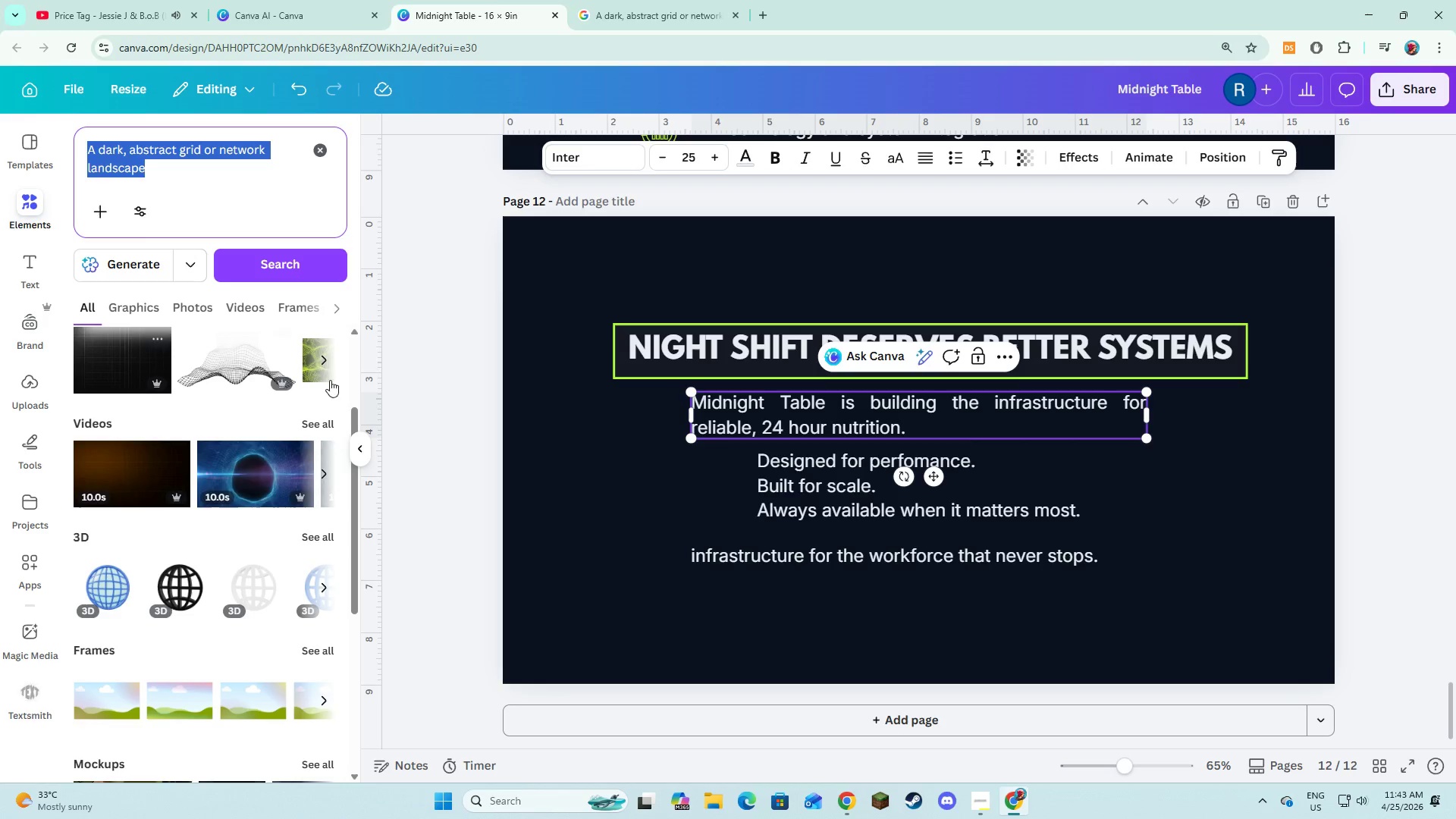 
scroll: coordinate [259, 395], scroll_direction: up, amount: 2.0
 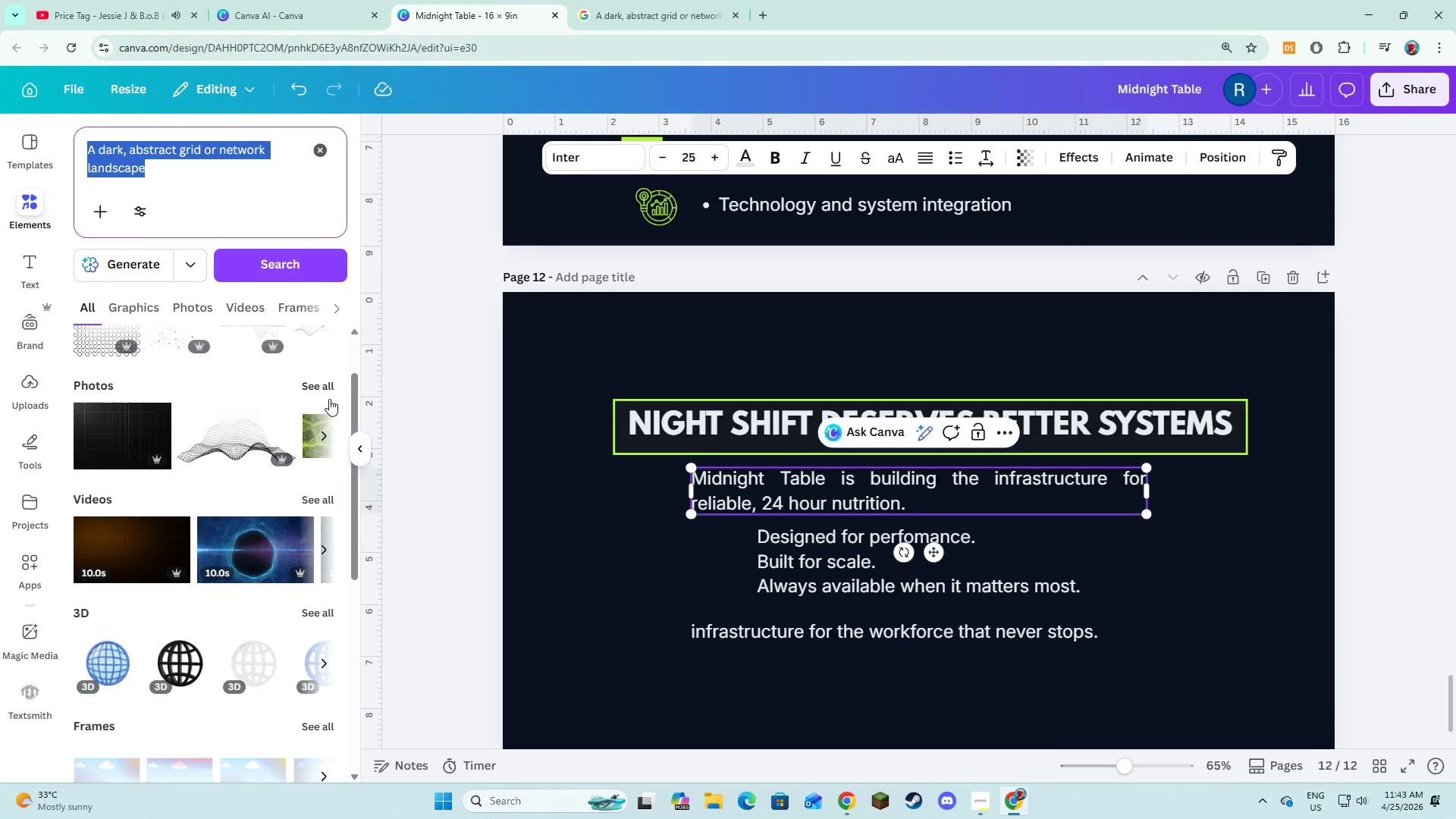 
wait(6.33)
 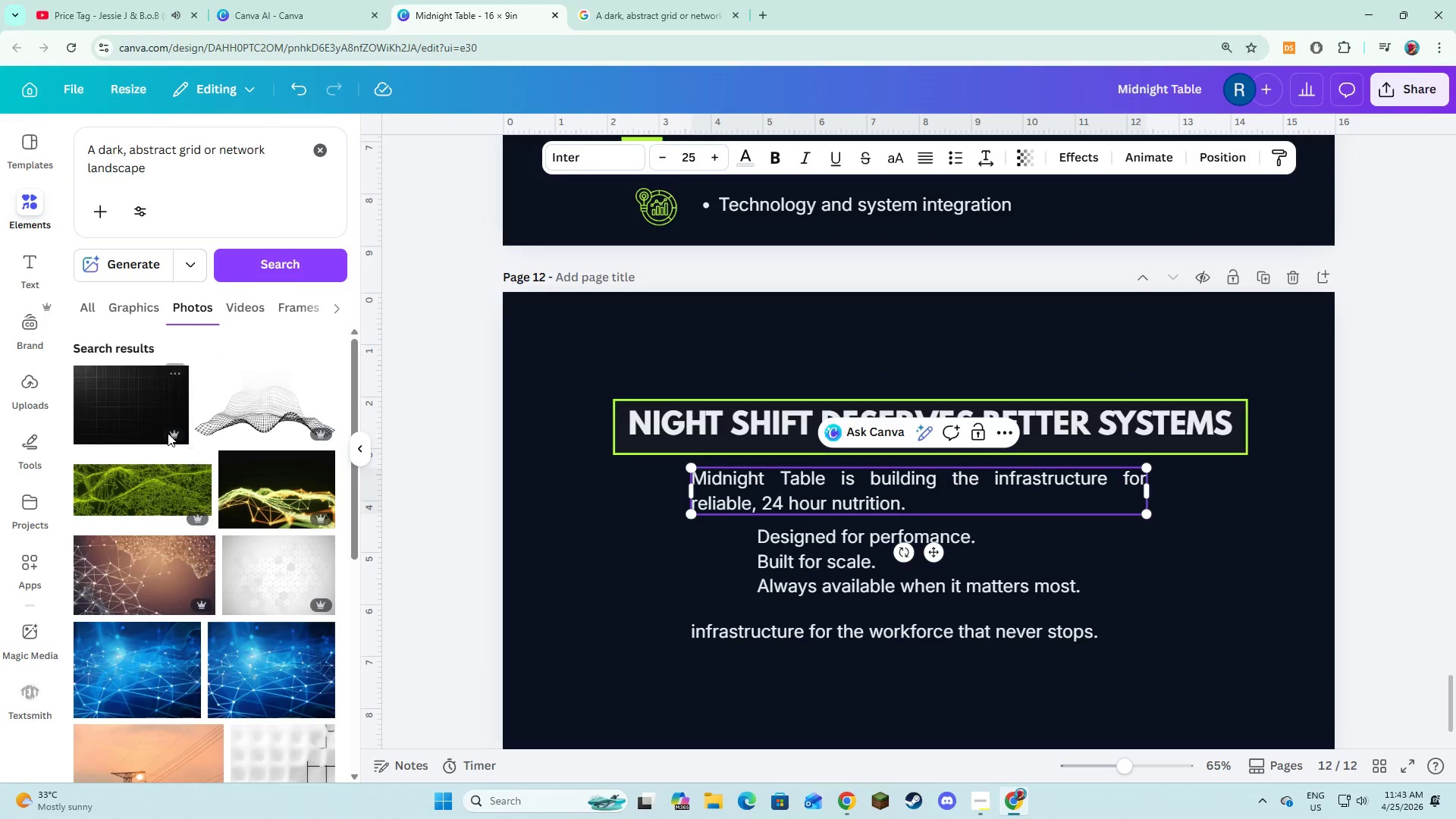 
left_click([149, 416])
 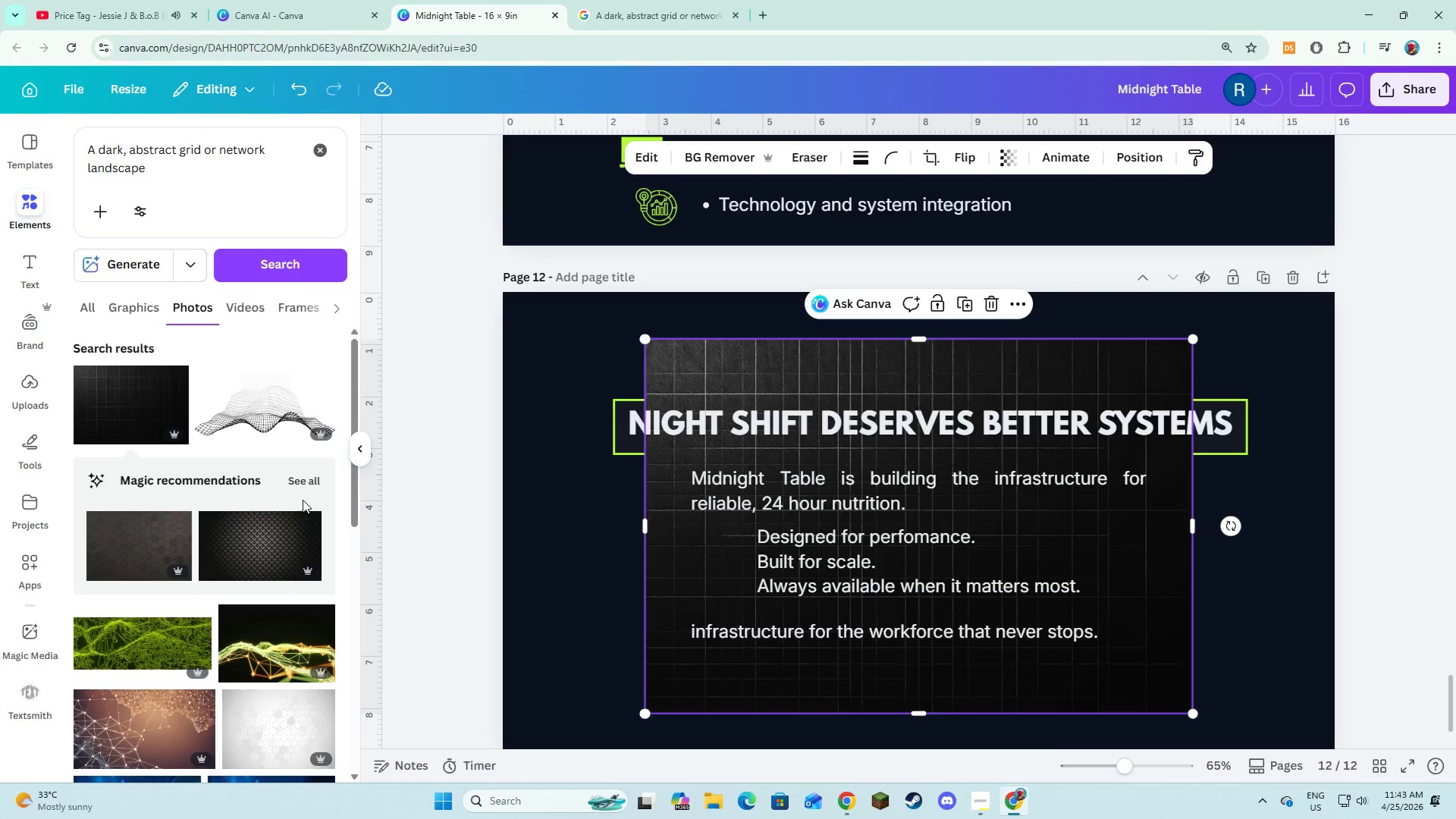 
scroll: coordinate [253, 535], scroll_direction: down, amount: 2.0
 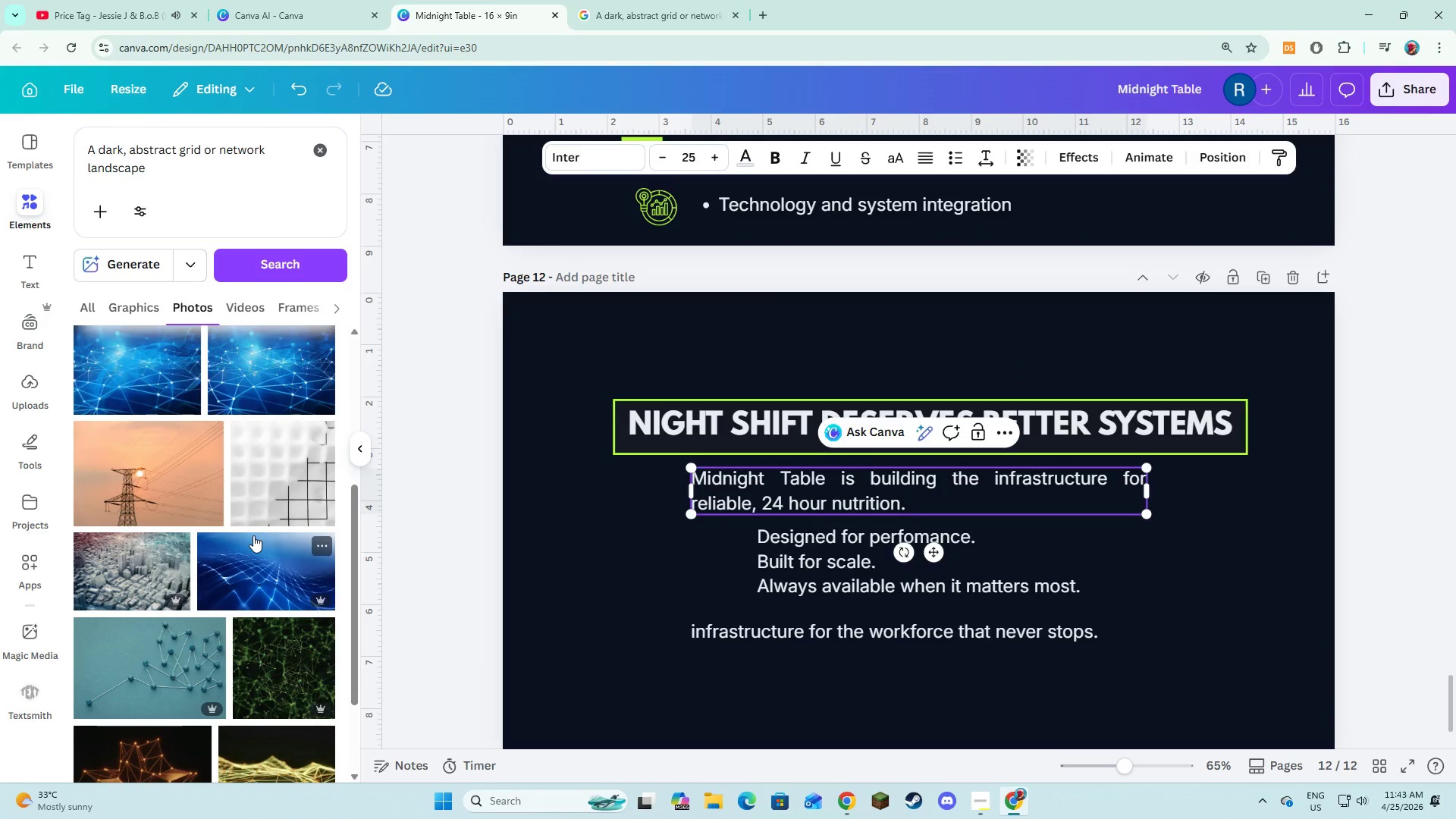 
left_click([304, 476])
 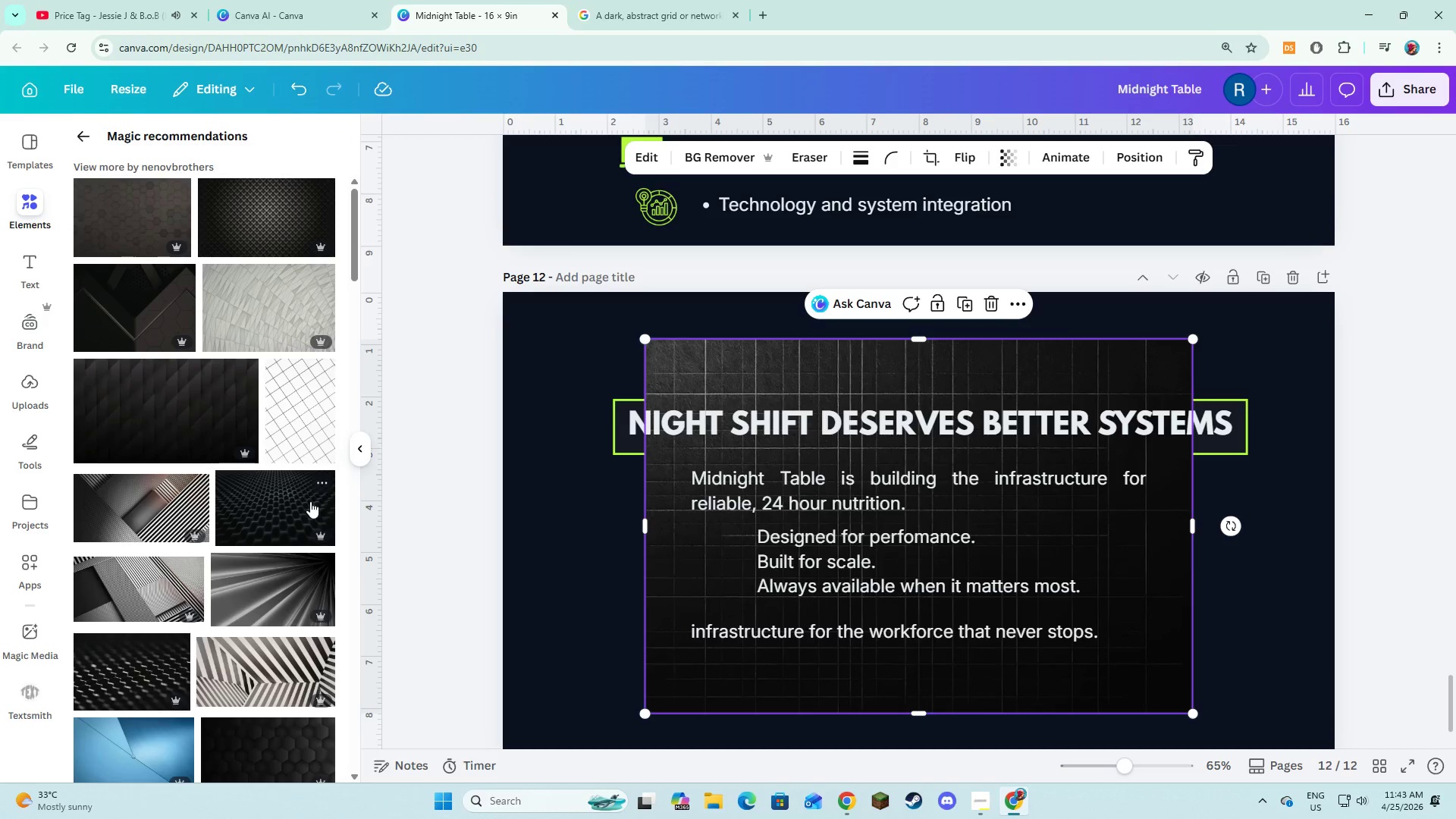 
scroll: coordinate [177, 492], scroll_direction: up, amount: 4.0
 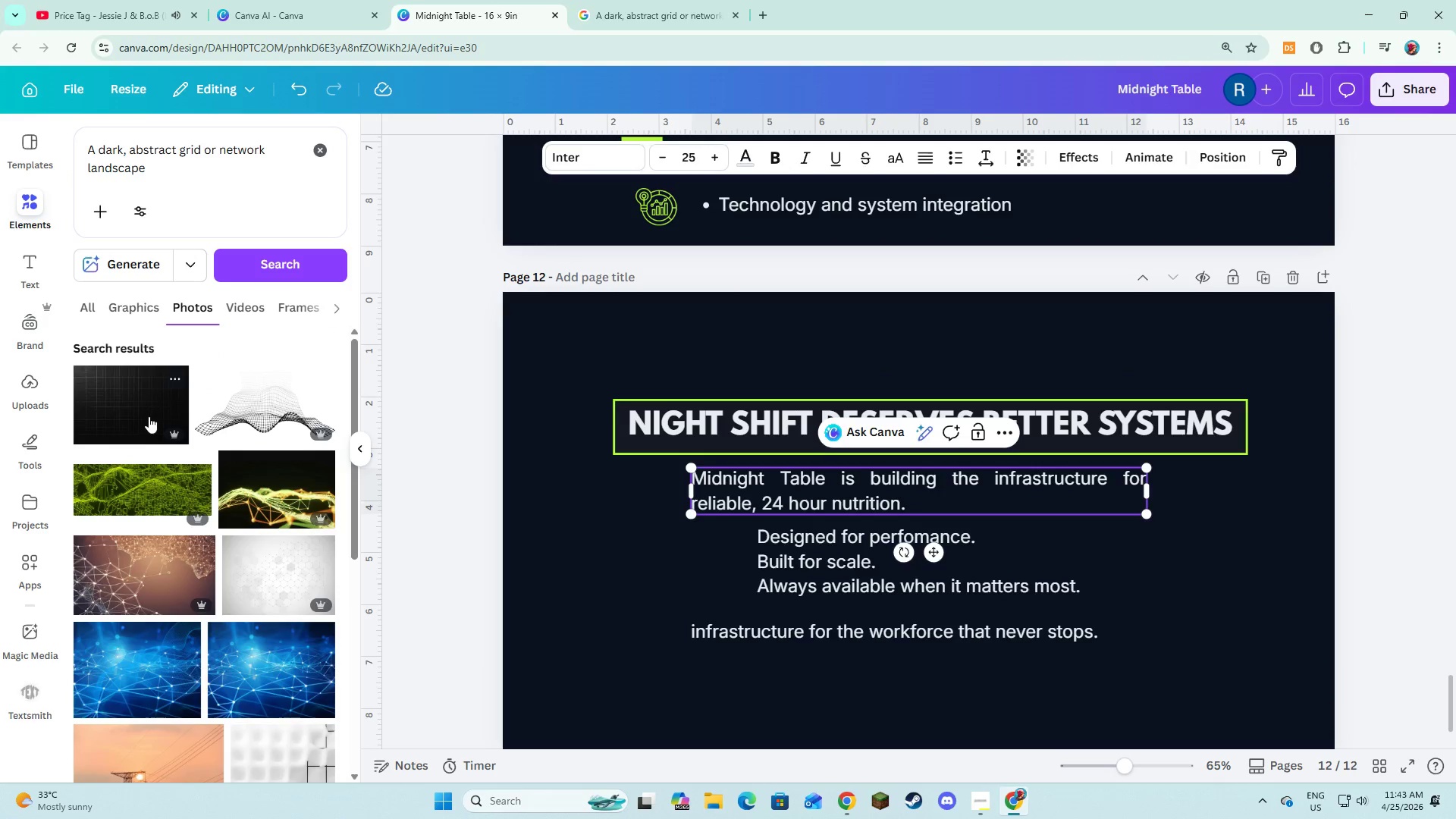 
left_click([292, 497])
 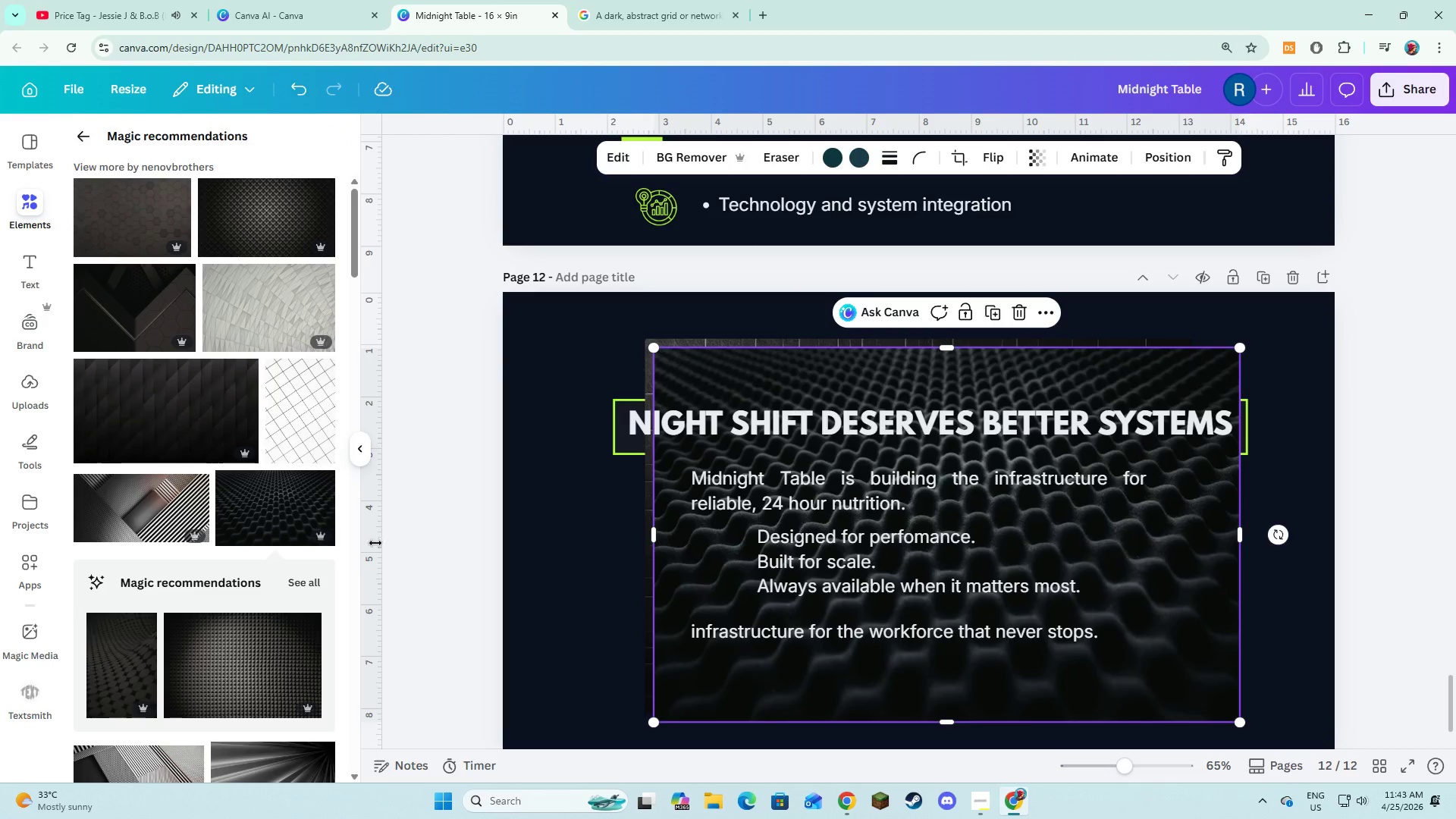 
wait(7.95)
 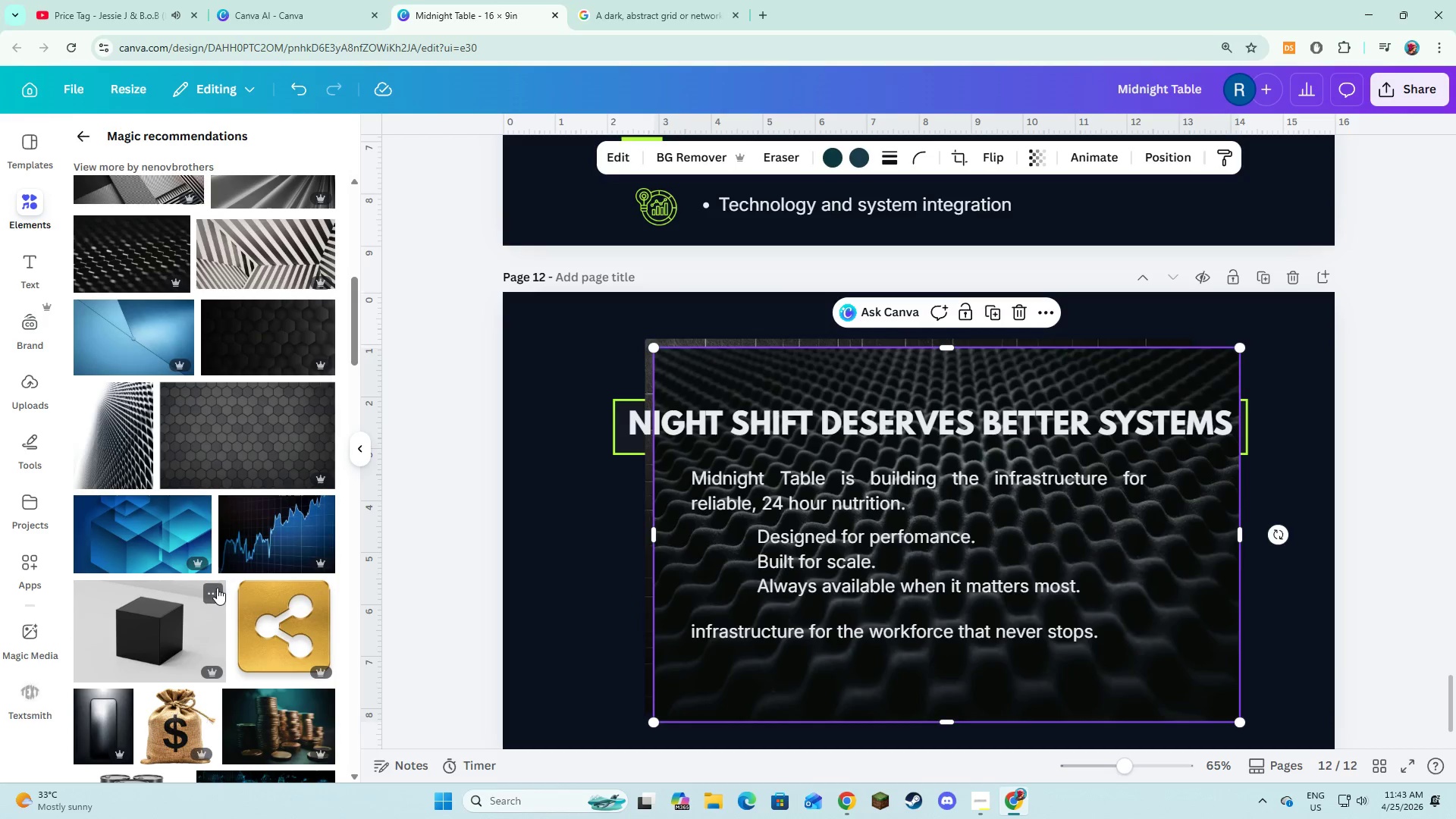 
left_click_drag(start_coordinate=[1047, 521], to_coordinate=[1156, 549])
 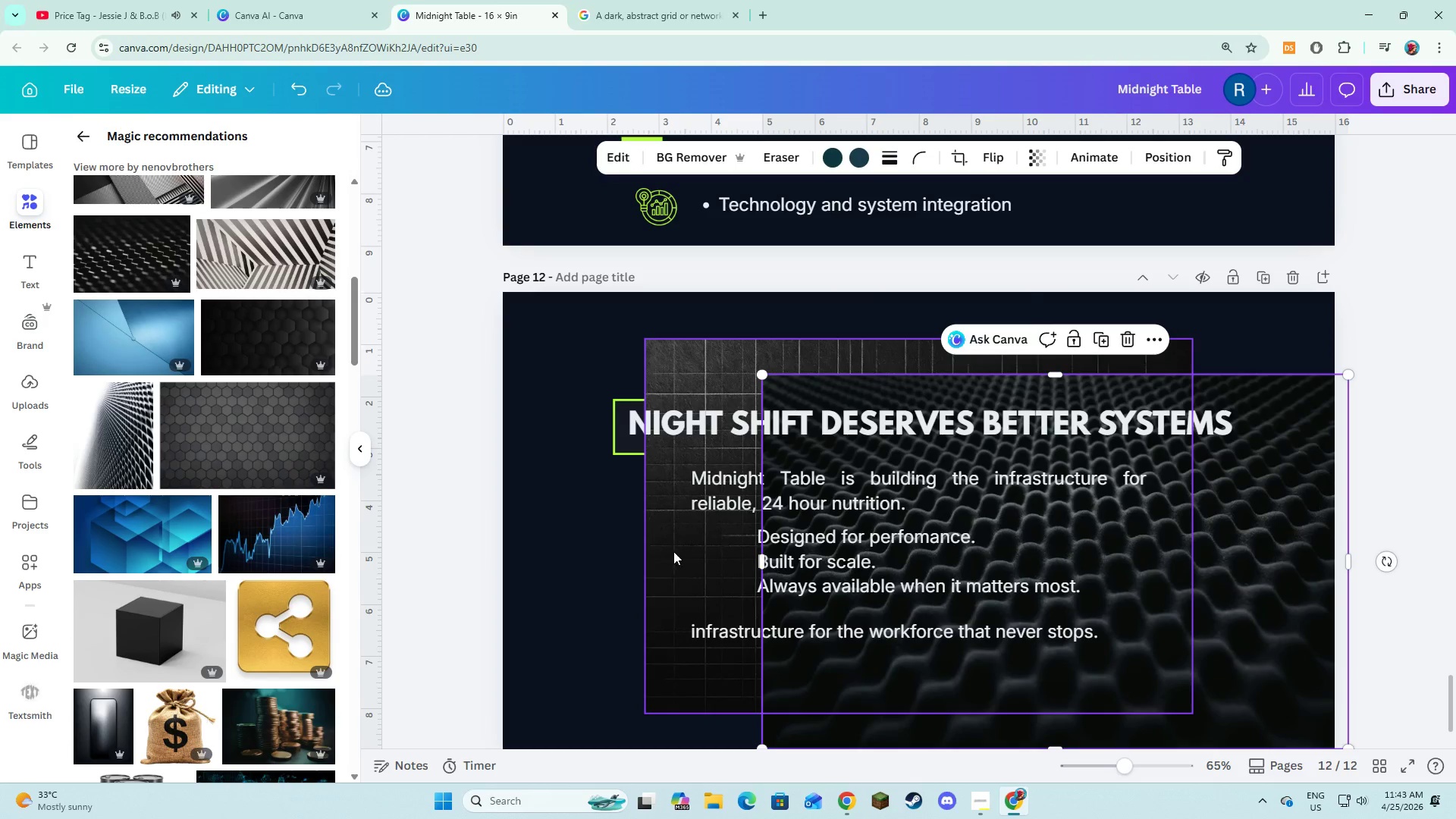 
scroll: coordinate [212, 612], scroll_direction: down, amount: 2.0
 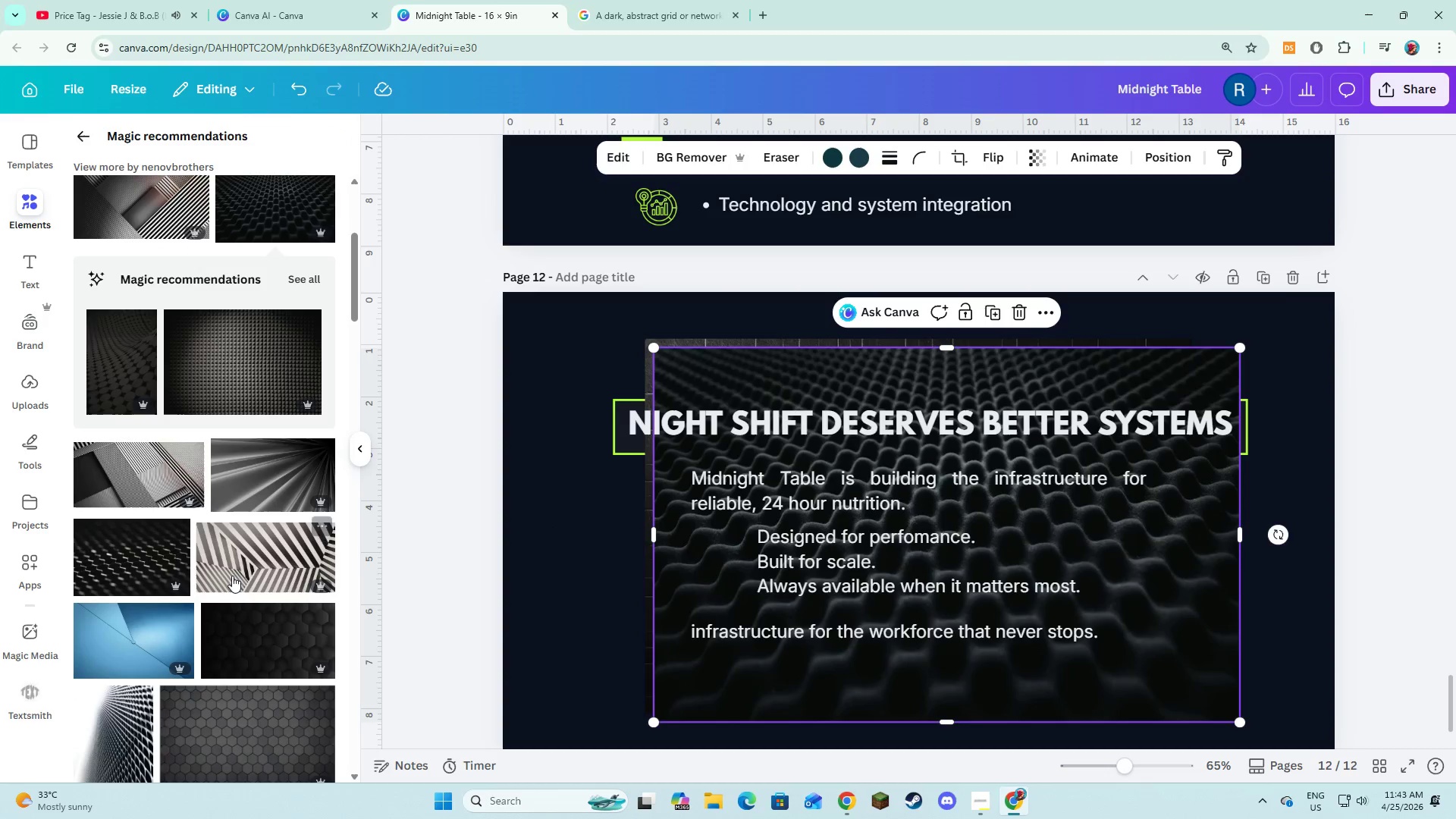 
left_click([681, 549])
 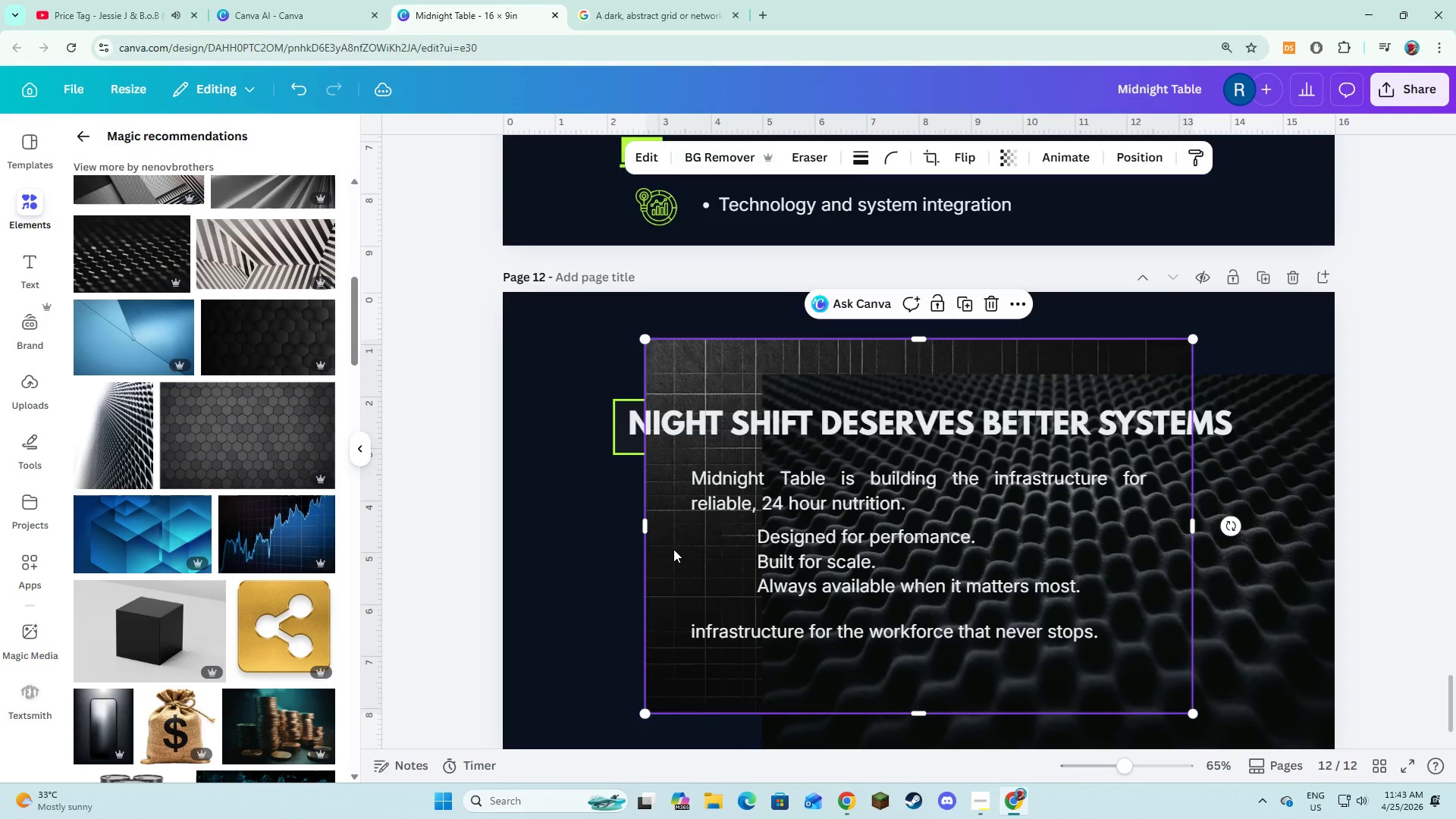 
key(Backspace)
 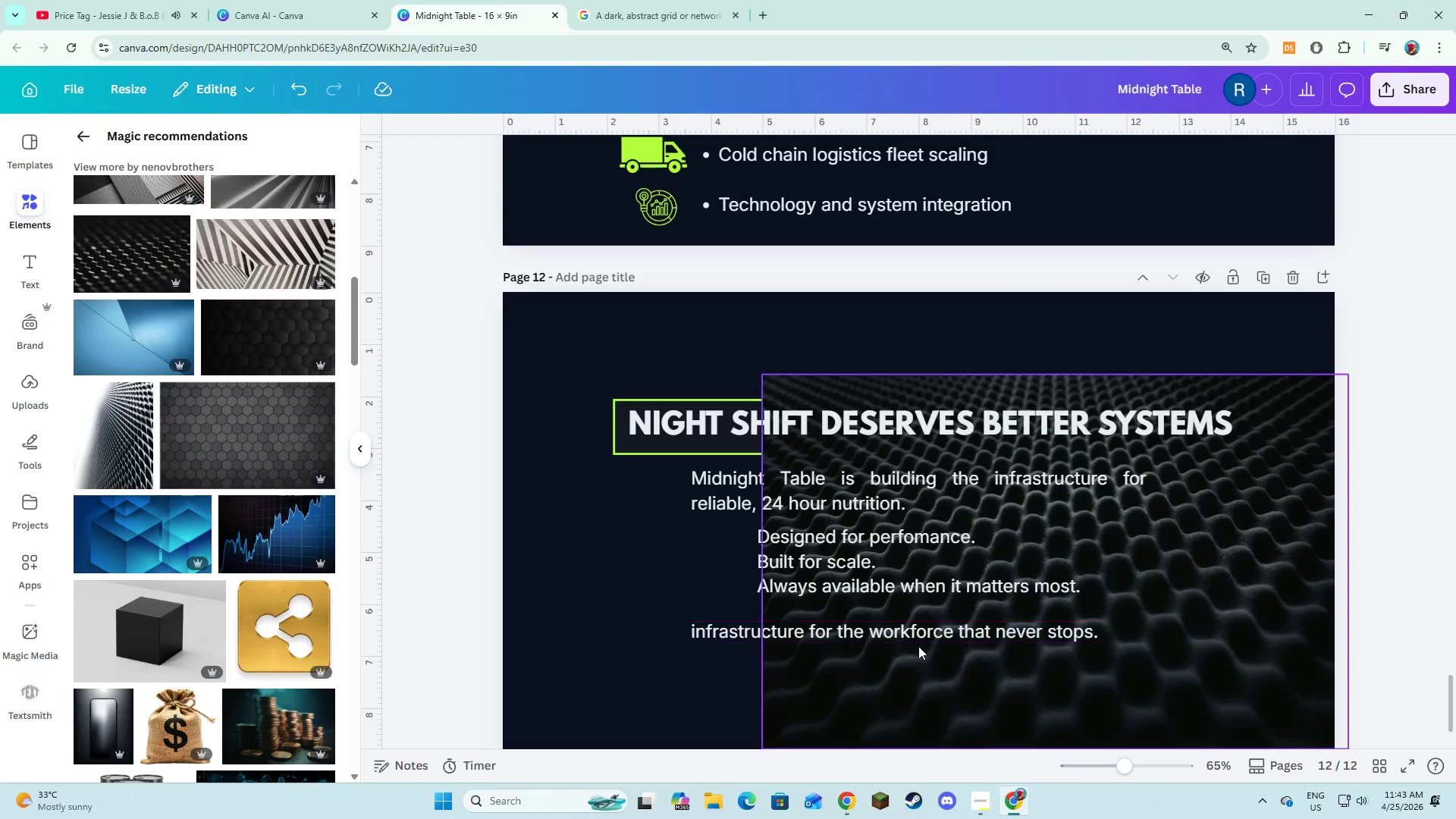 
scroll: coordinate [227, 582], scroll_direction: down, amount: 2.0
 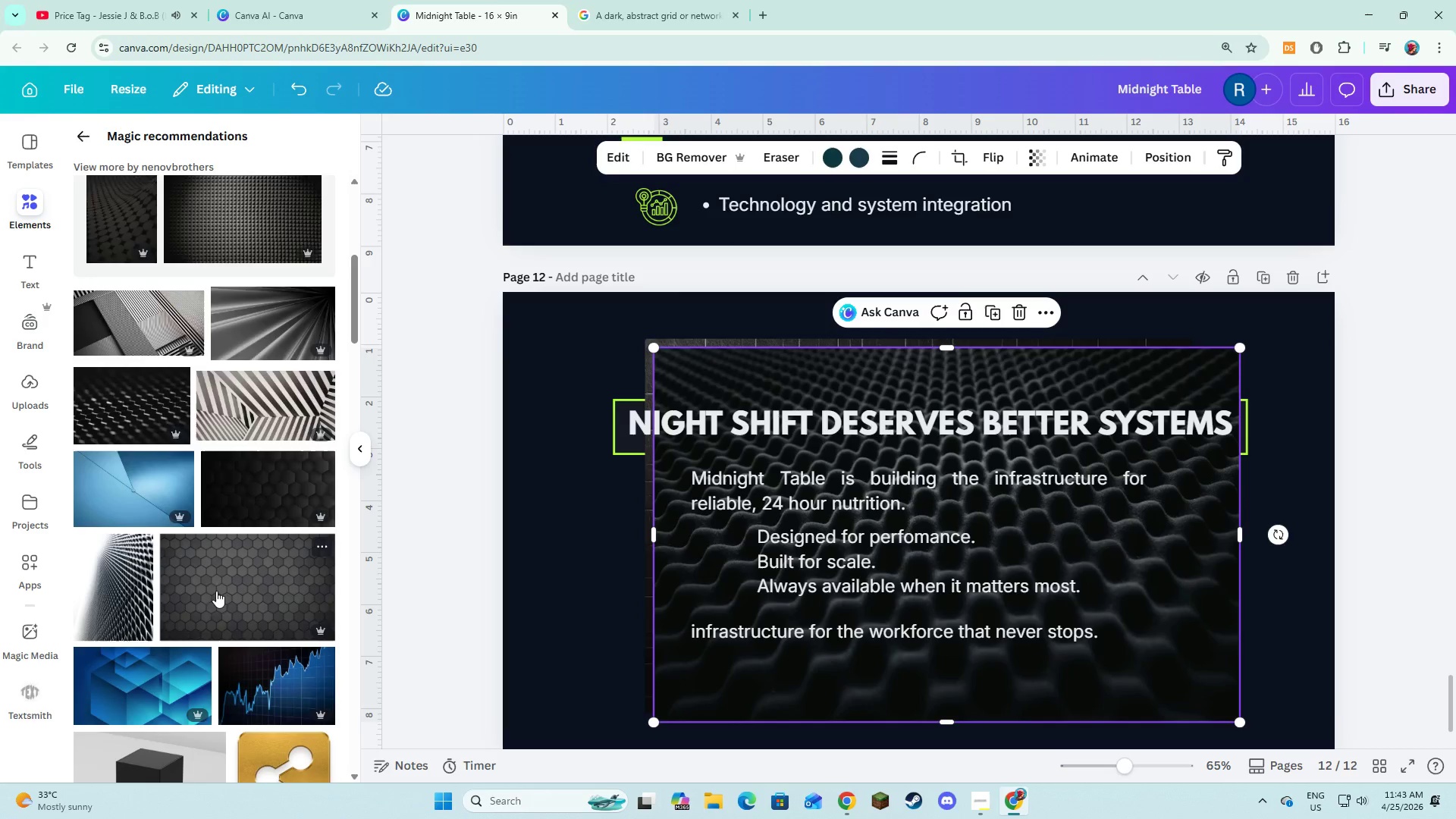 
left_click([918, 657])
 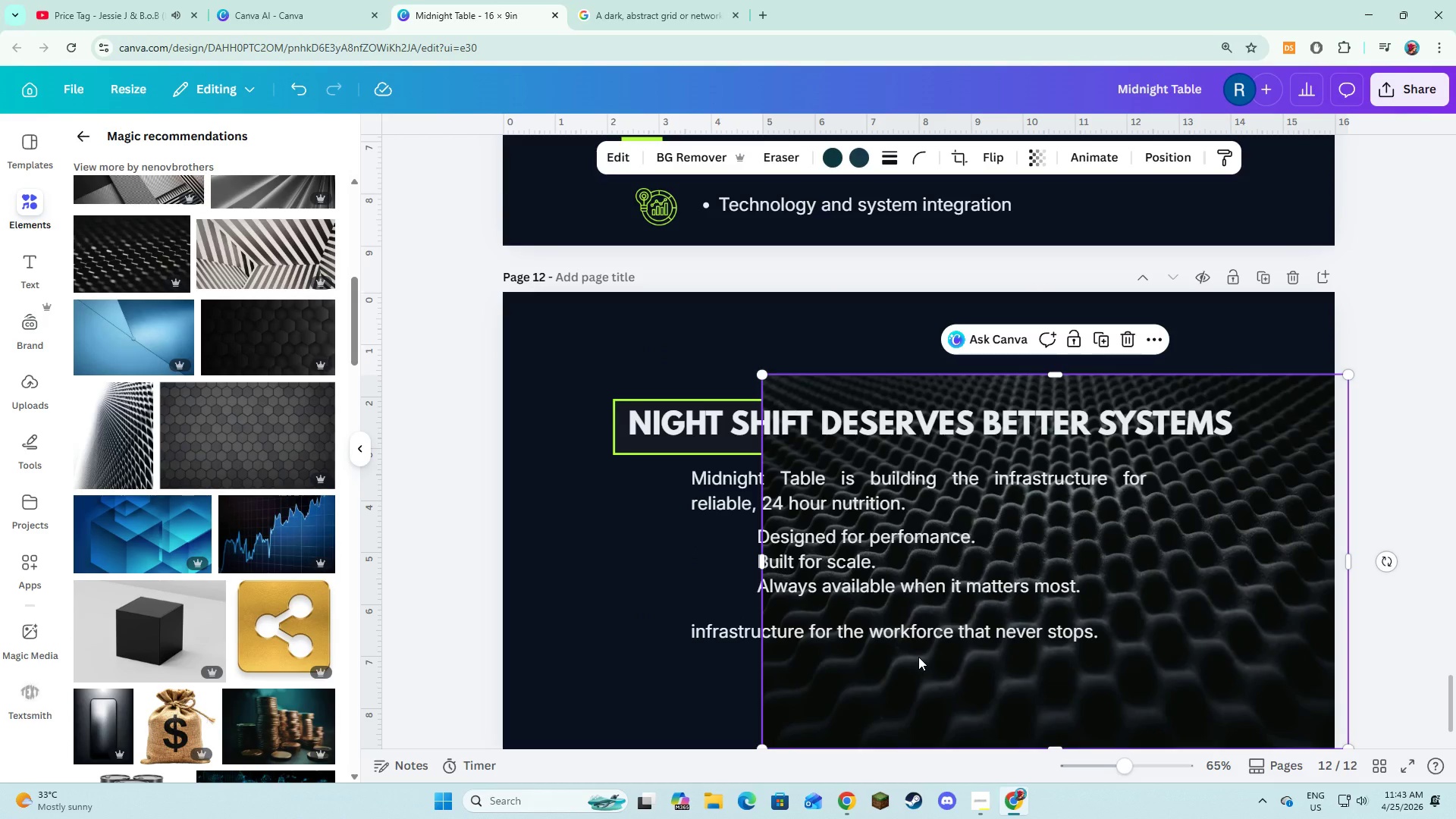 
right_click([918, 657])
 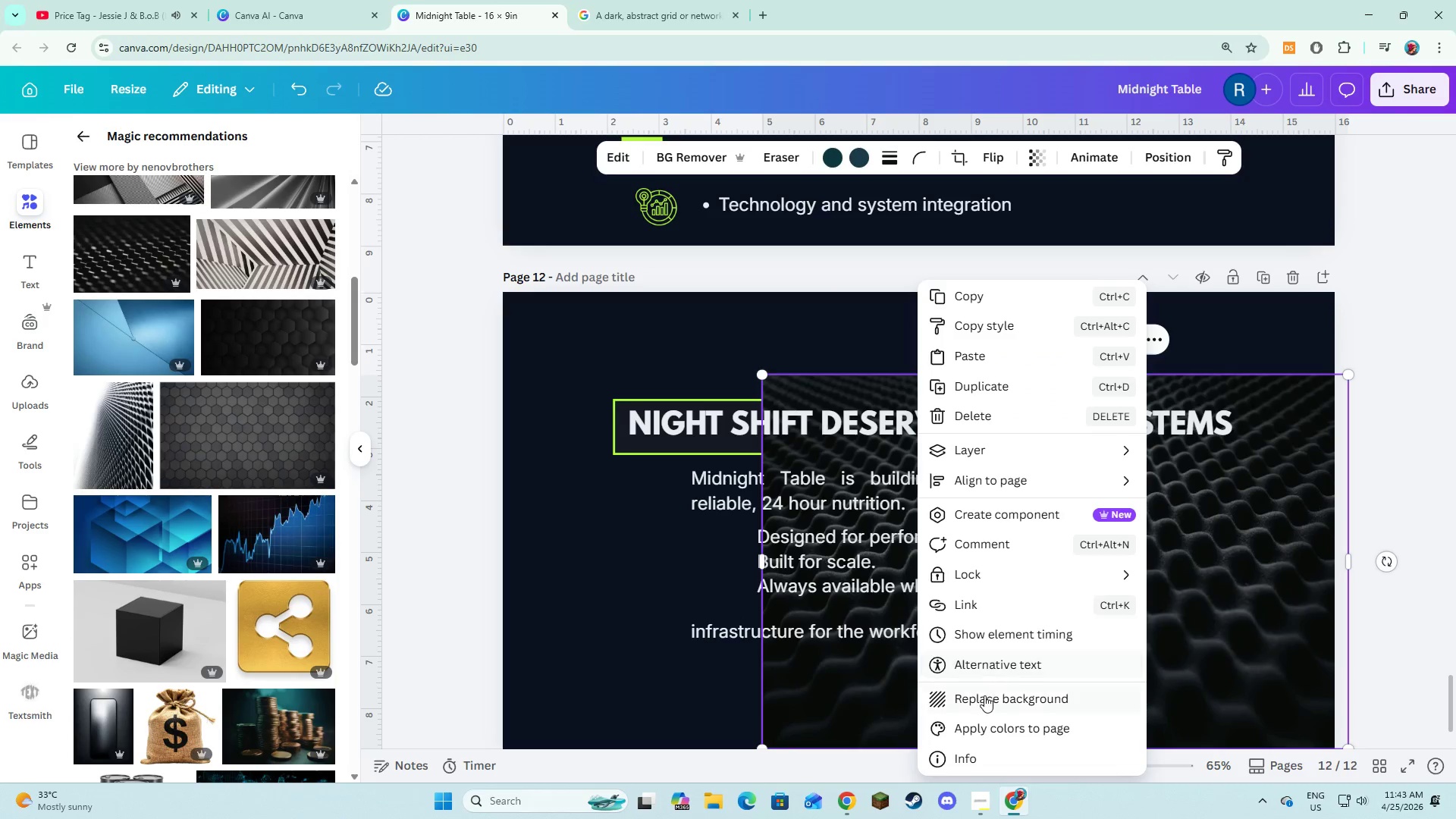 
scroll: coordinate [216, 591], scroll_direction: down, amount: 2.0
 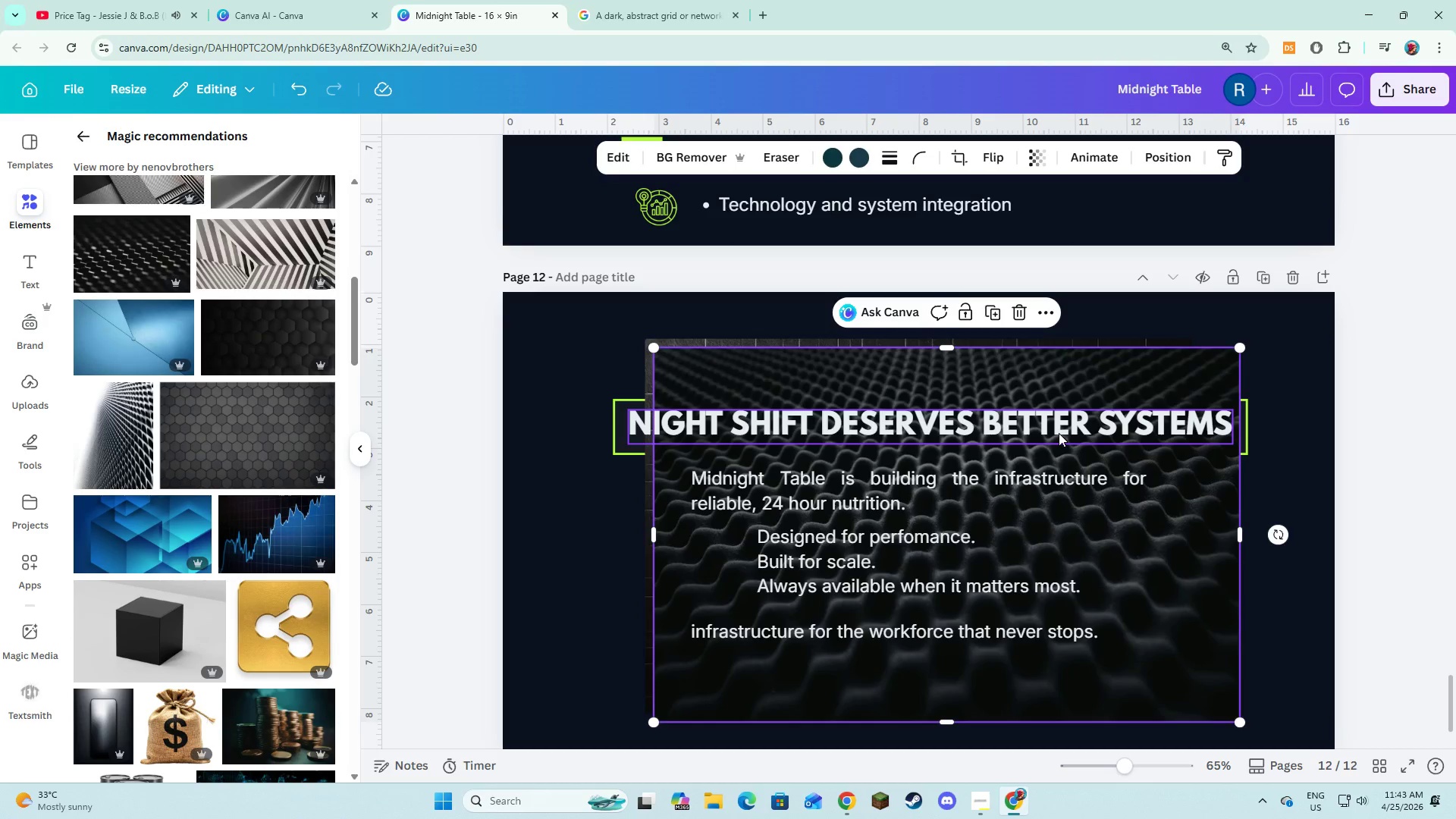 
left_click([984, 695])
 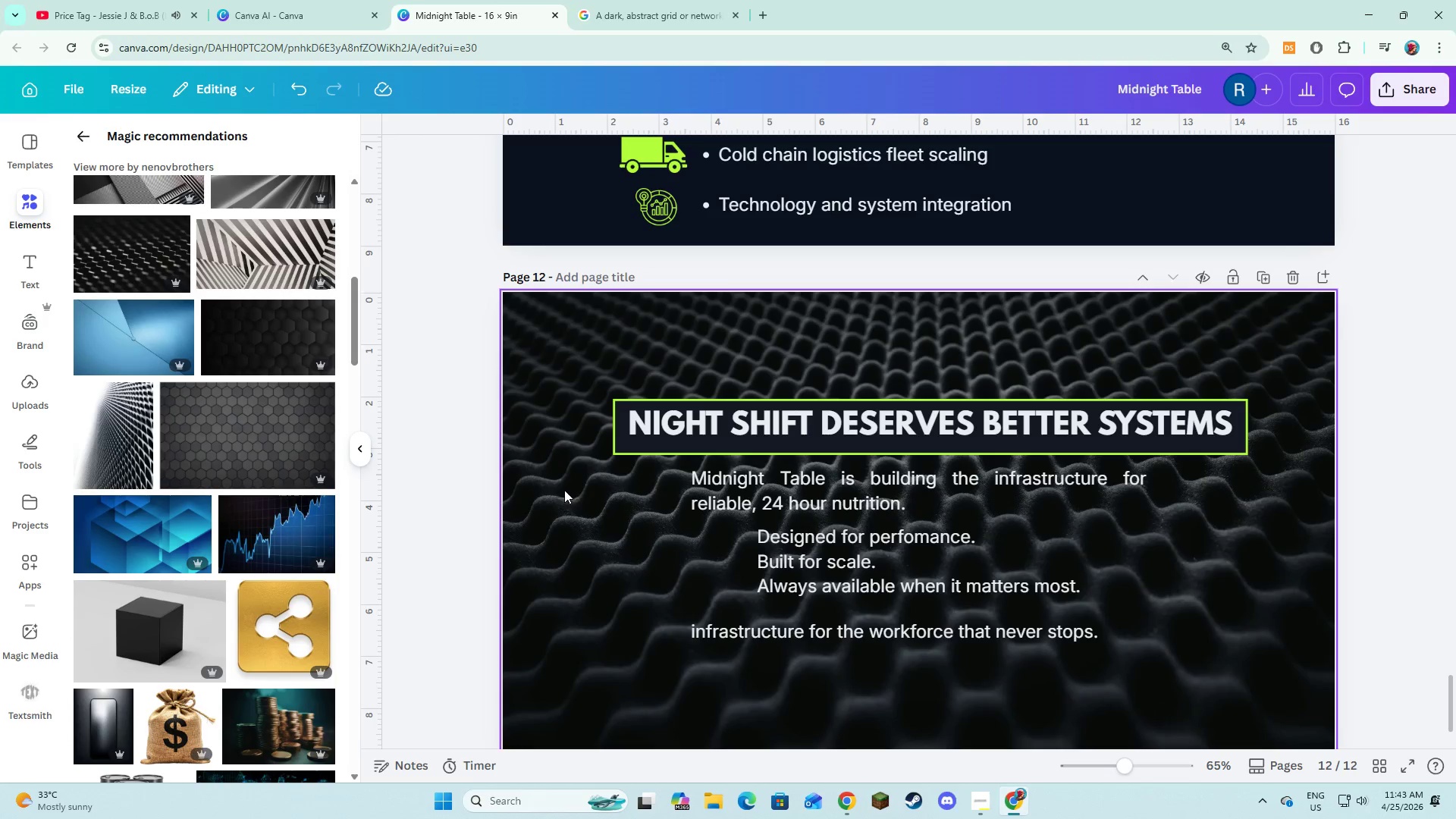 
left_click([448, 404])
 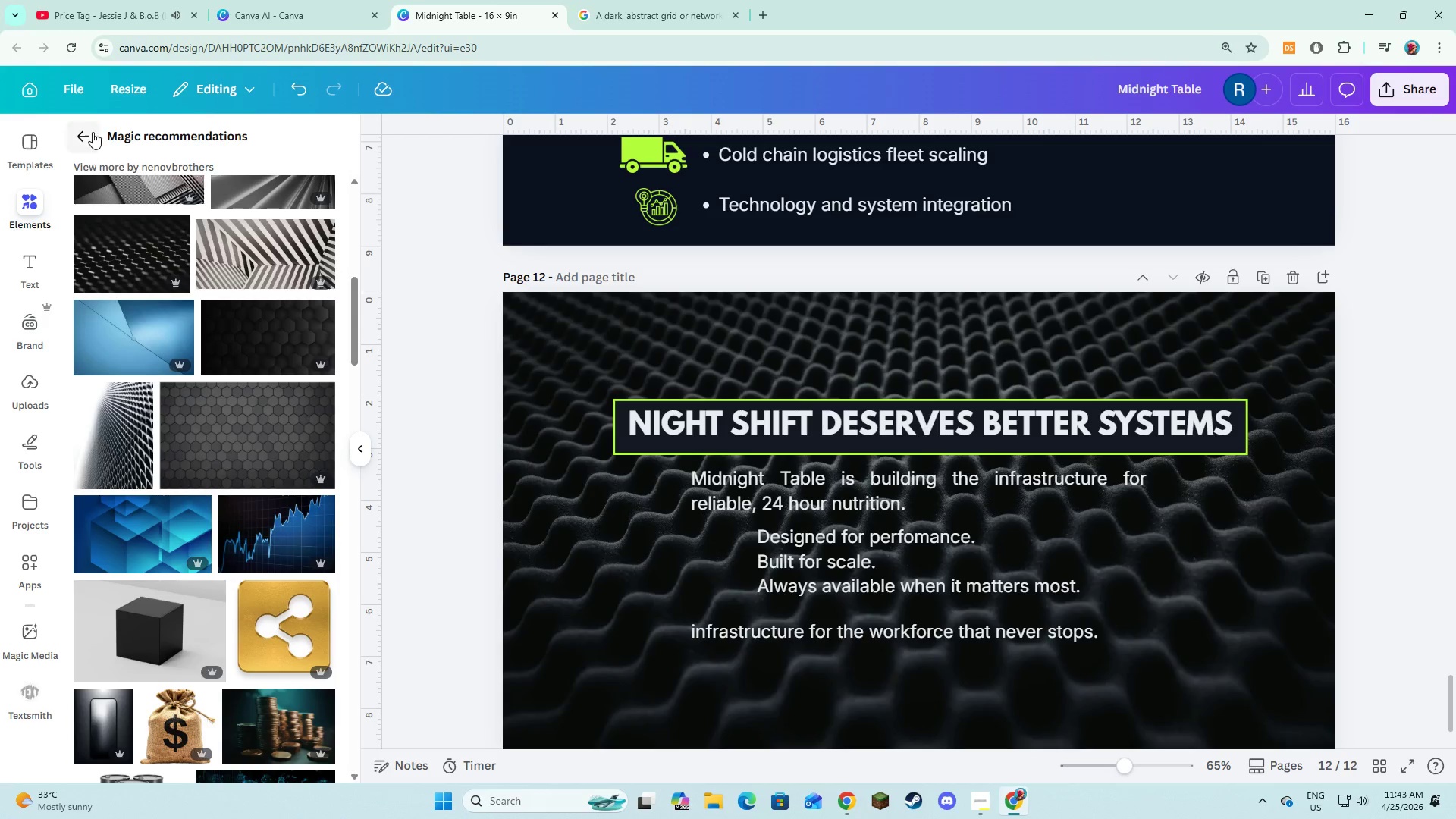 
left_click([93, 132])
 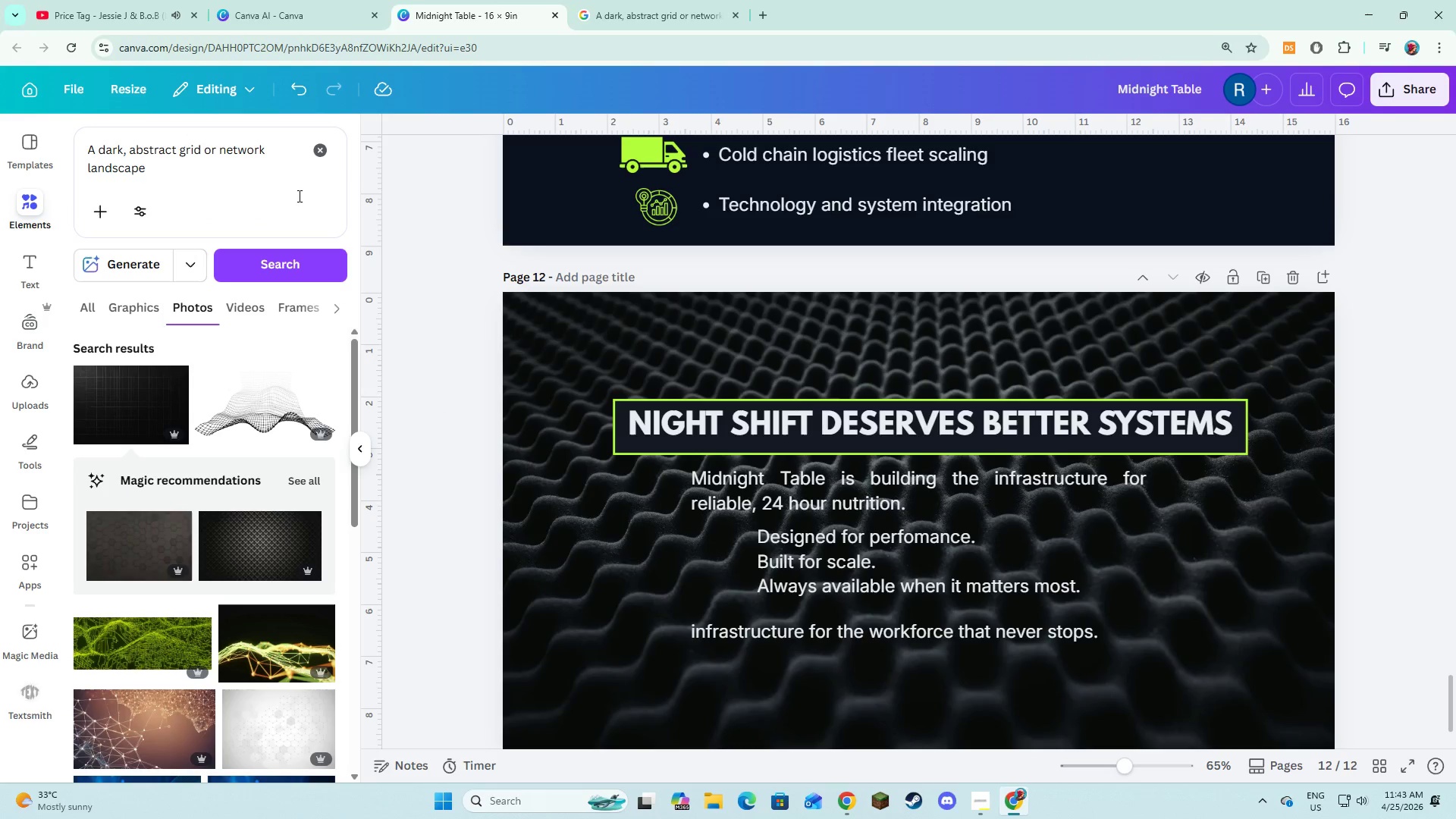 
left_click([313, 157])
 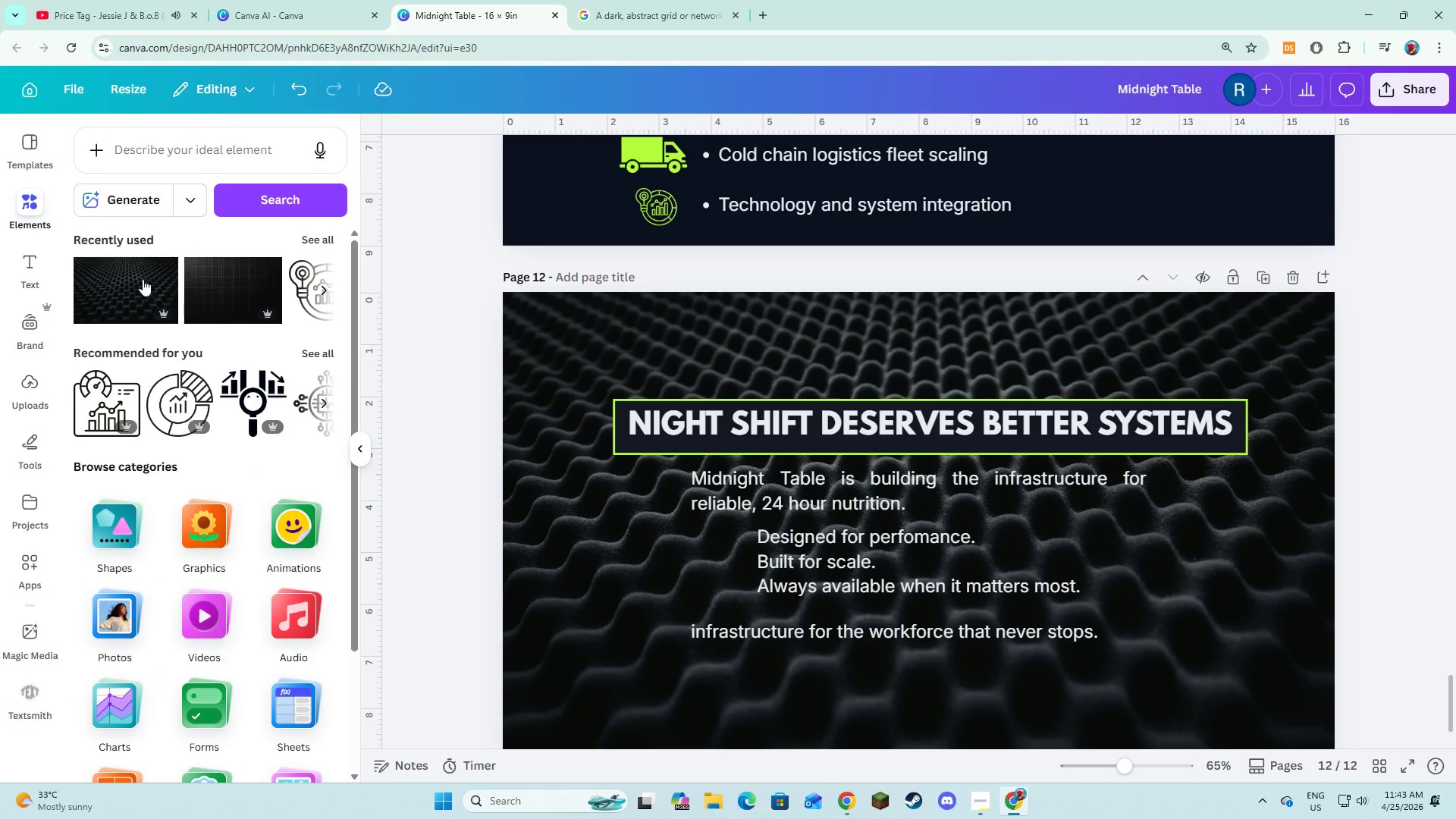 
left_click([118, 548])
 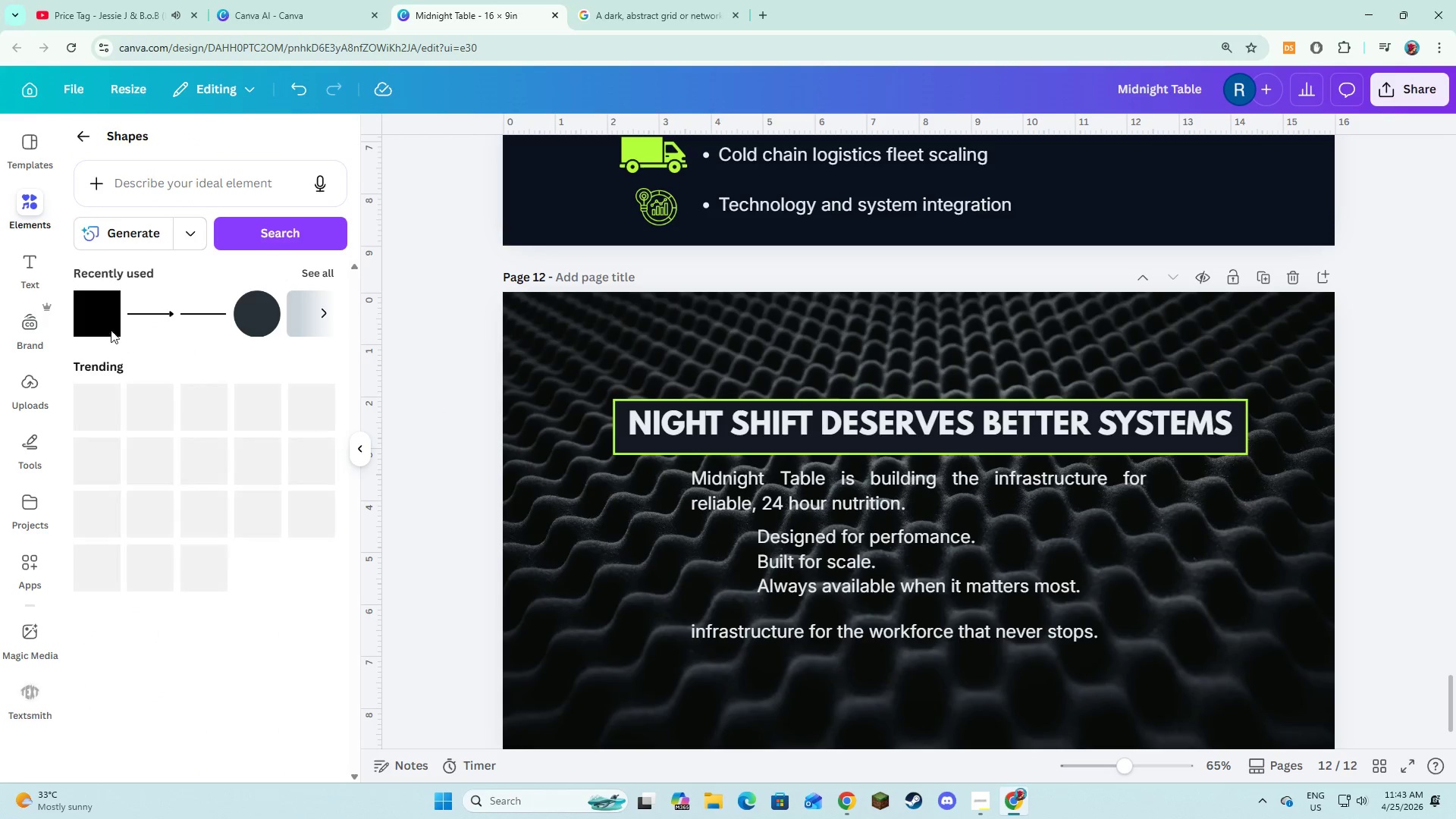 
left_click([93, 328])
 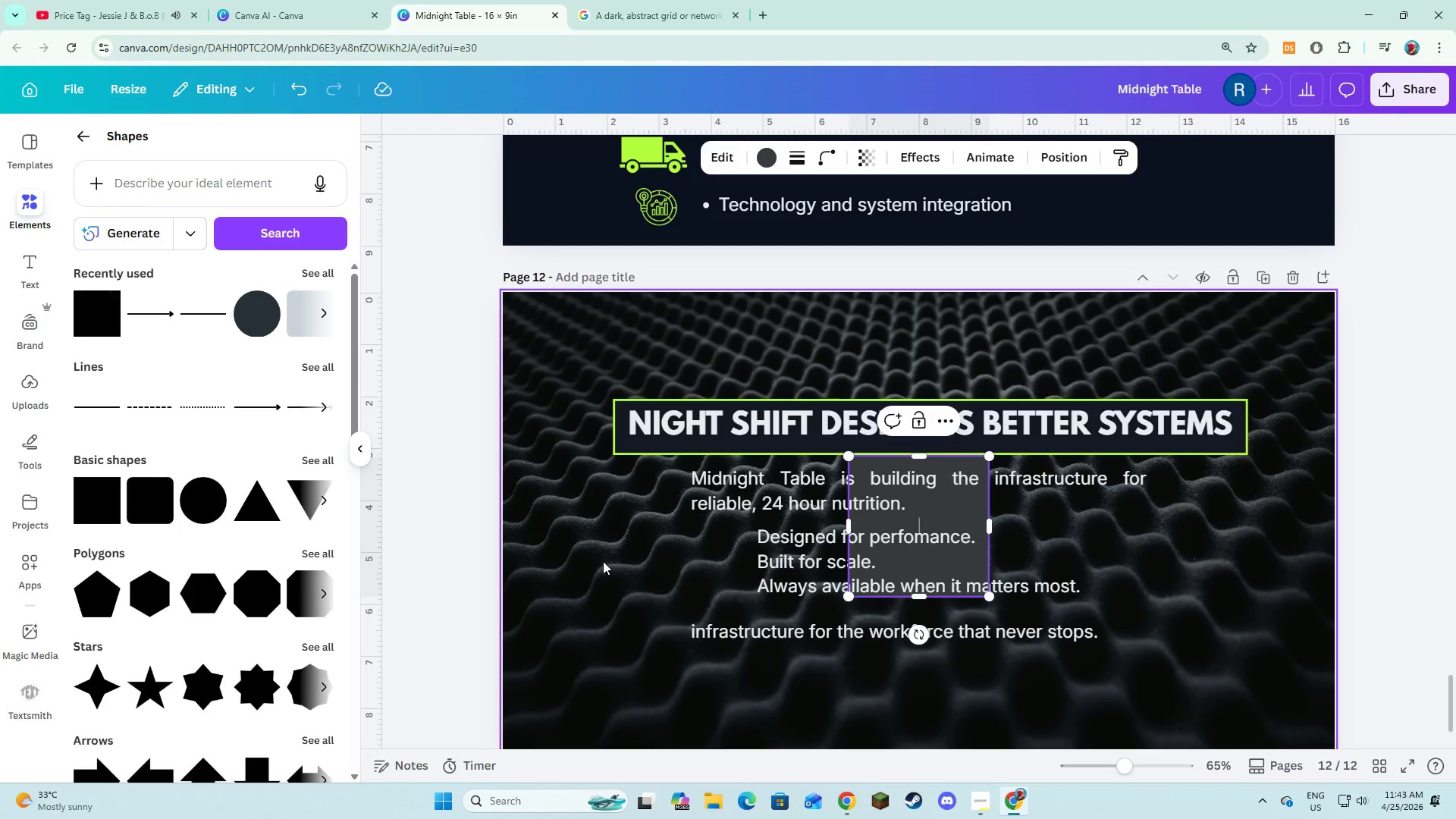 
left_click([603, 561])
 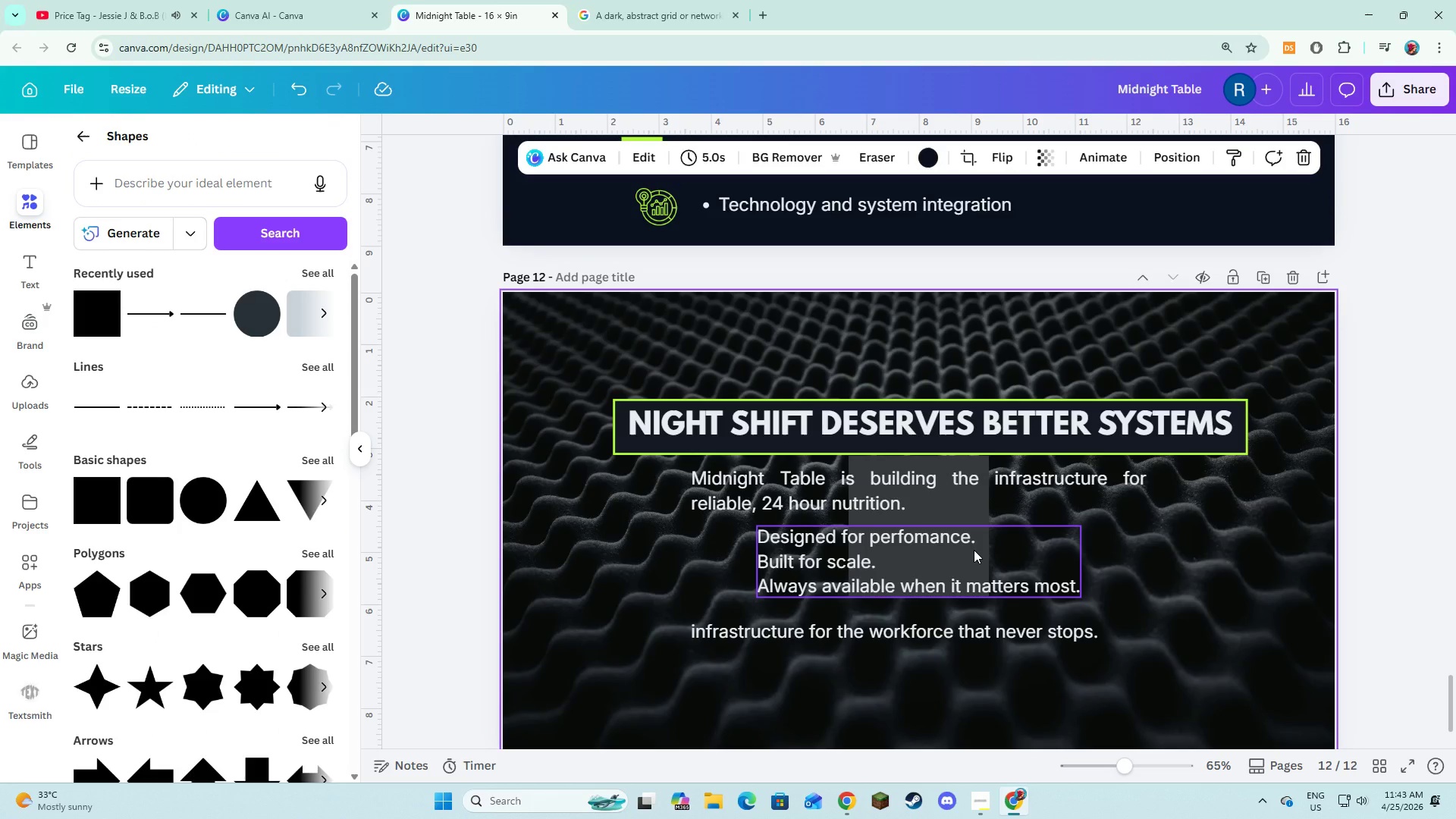 
left_click([974, 550])
 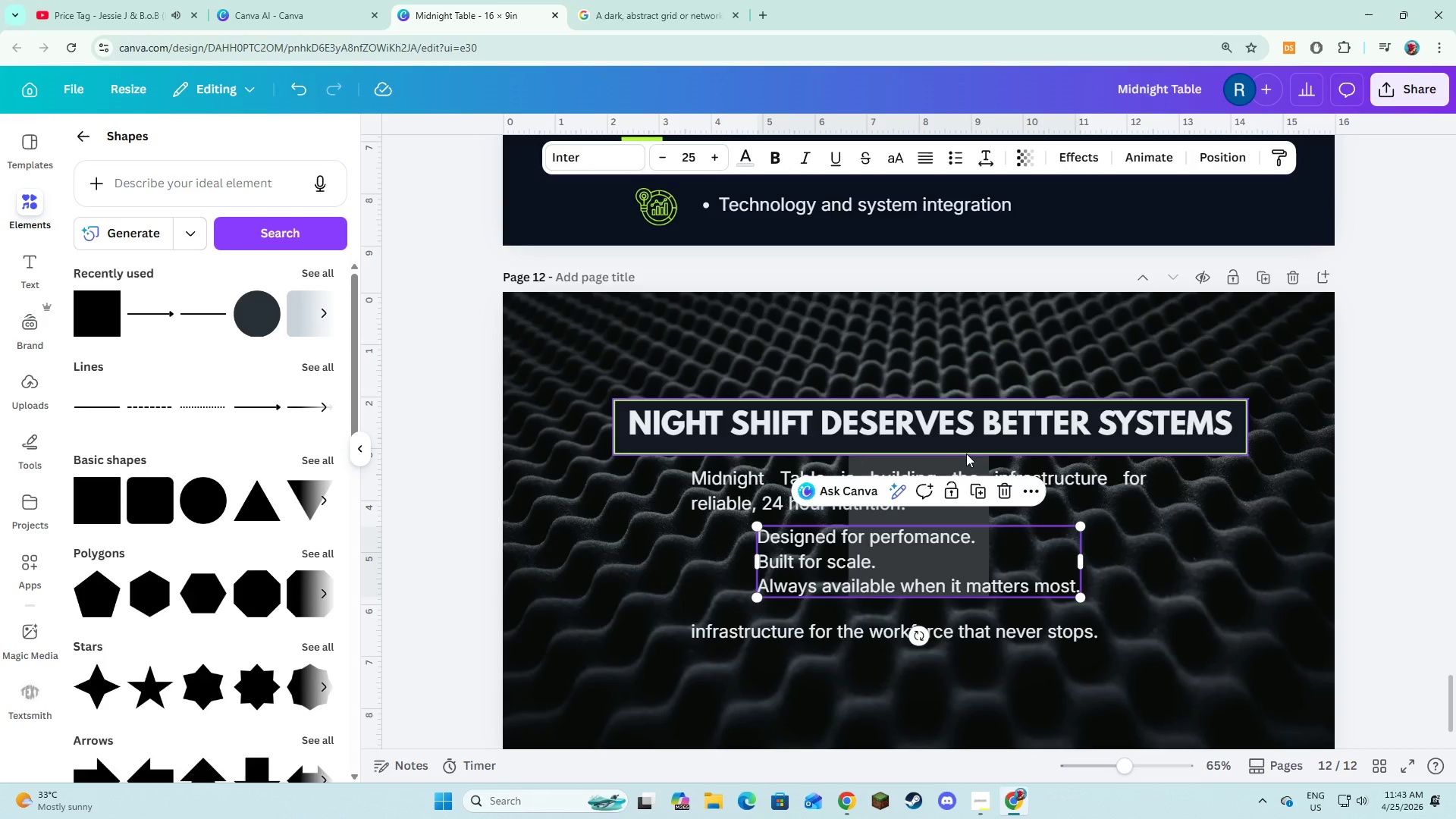 
left_click([965, 456])
 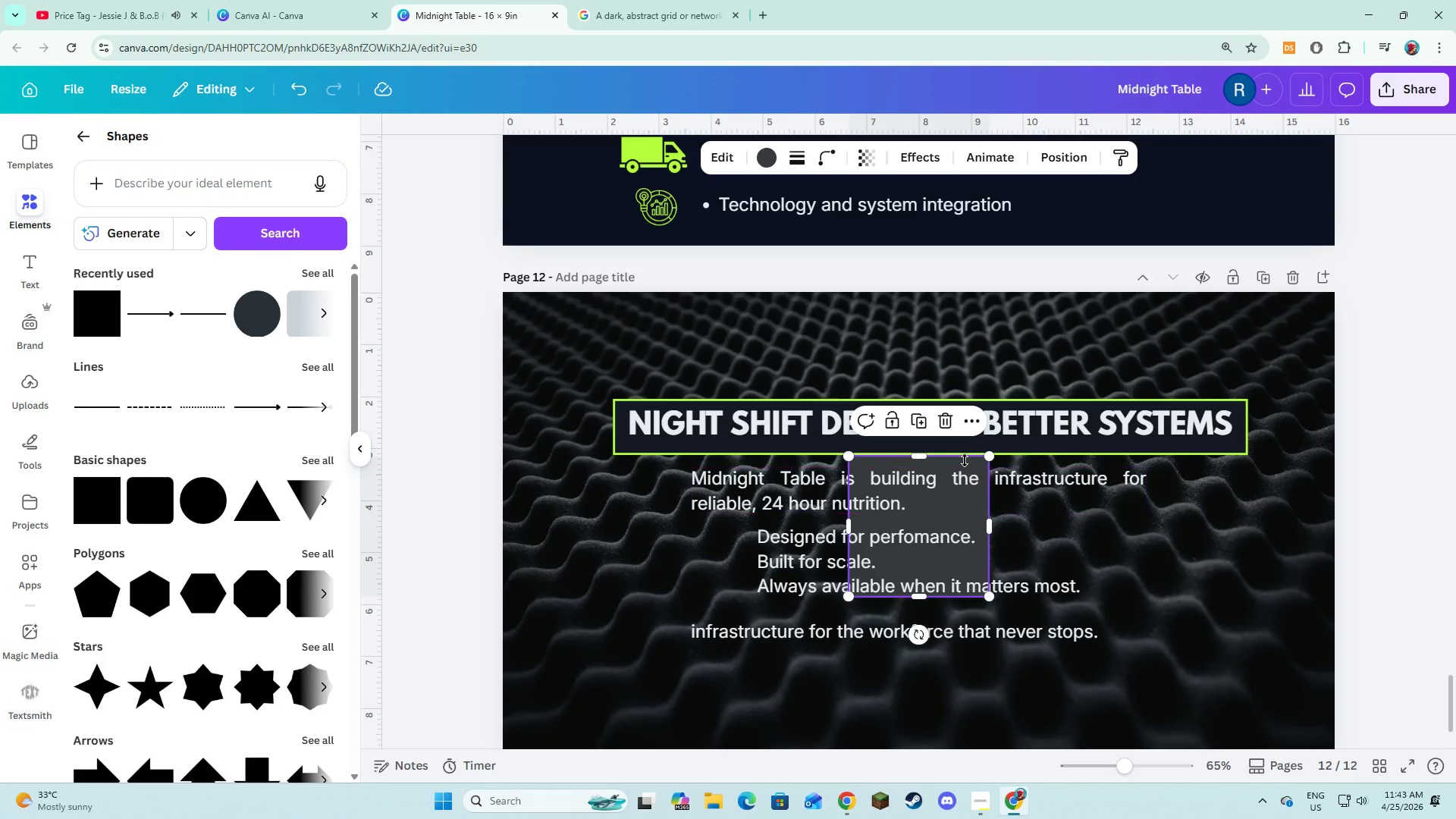 
left_click_drag(start_coordinate=[965, 460], to_coordinate=[791, 425])
 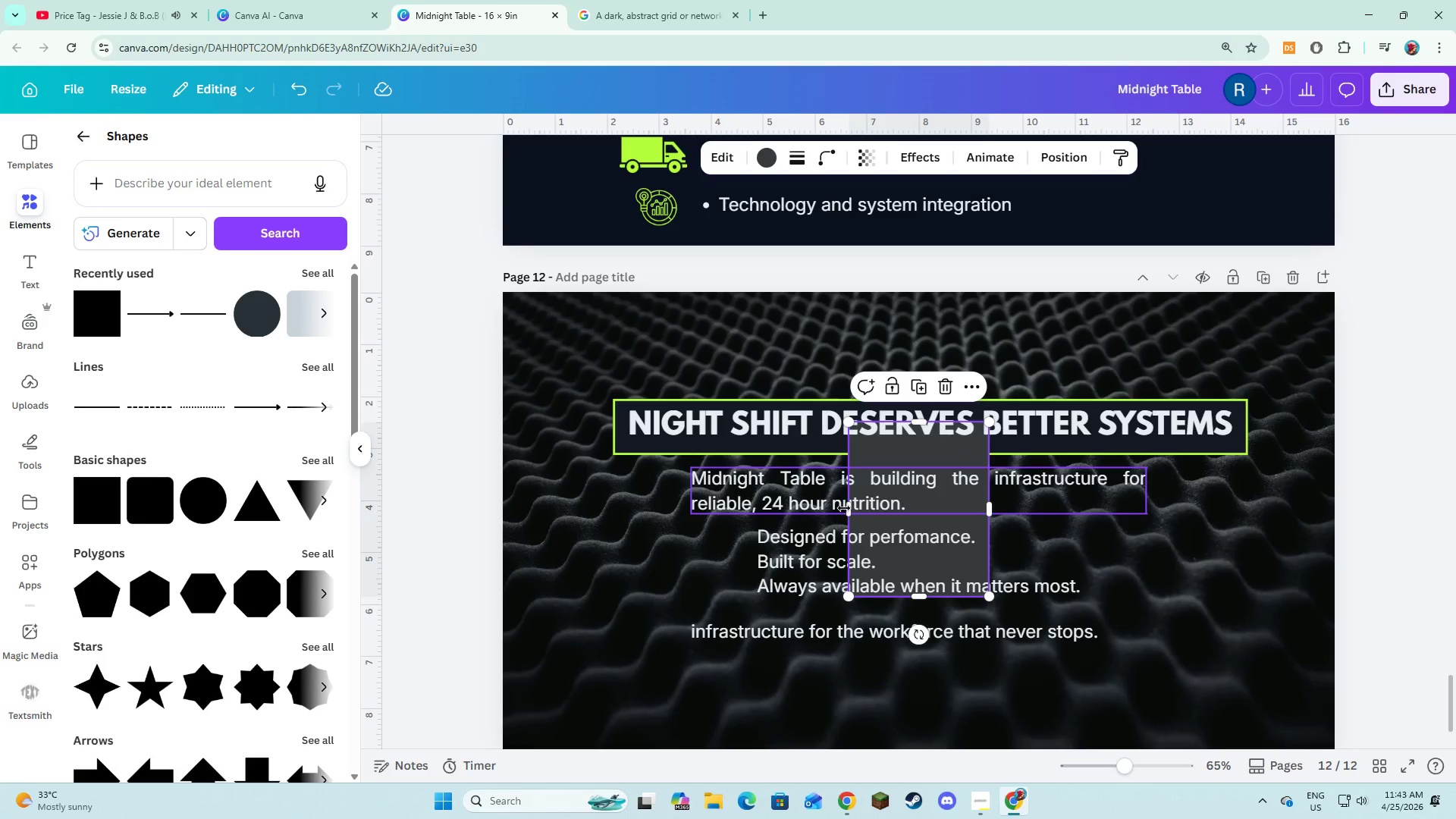 
left_click_drag(start_coordinate=[846, 509], to_coordinate=[592, 463])
 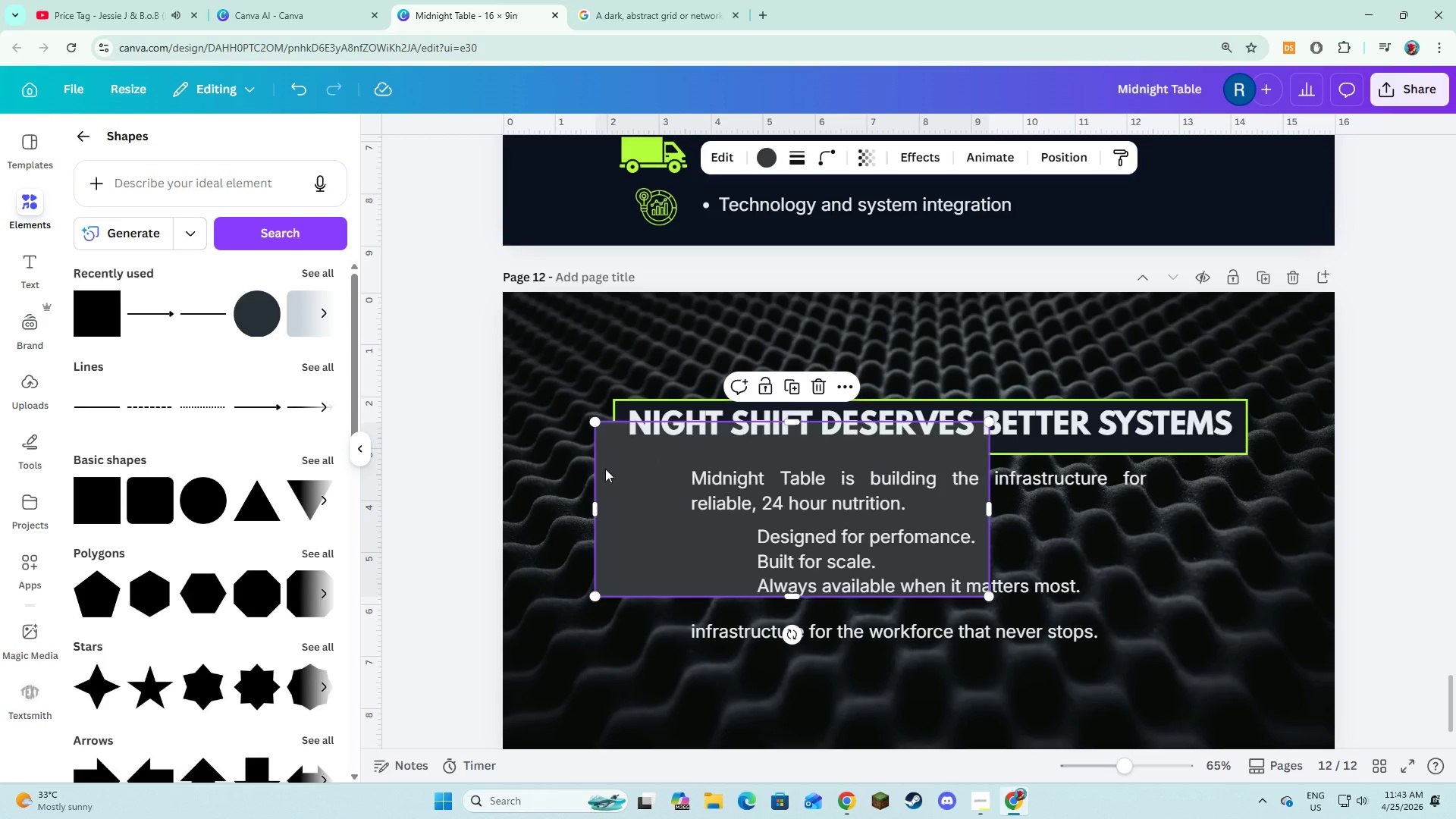 
left_click_drag(start_coordinate=[617, 497], to_coordinate=[524, 369])
 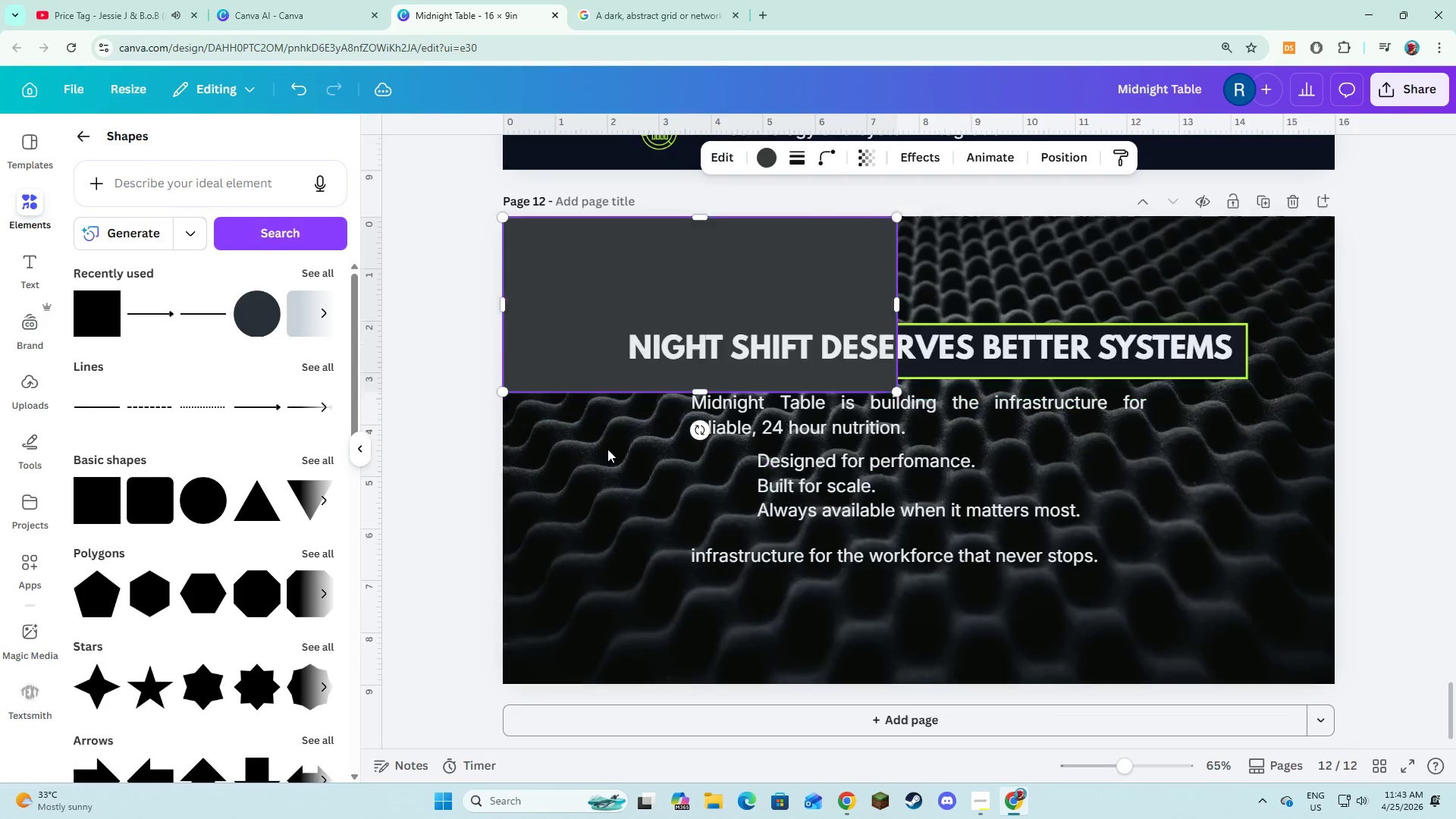 
left_click_drag(start_coordinate=[898, 391], to_coordinate=[1333, 682])
 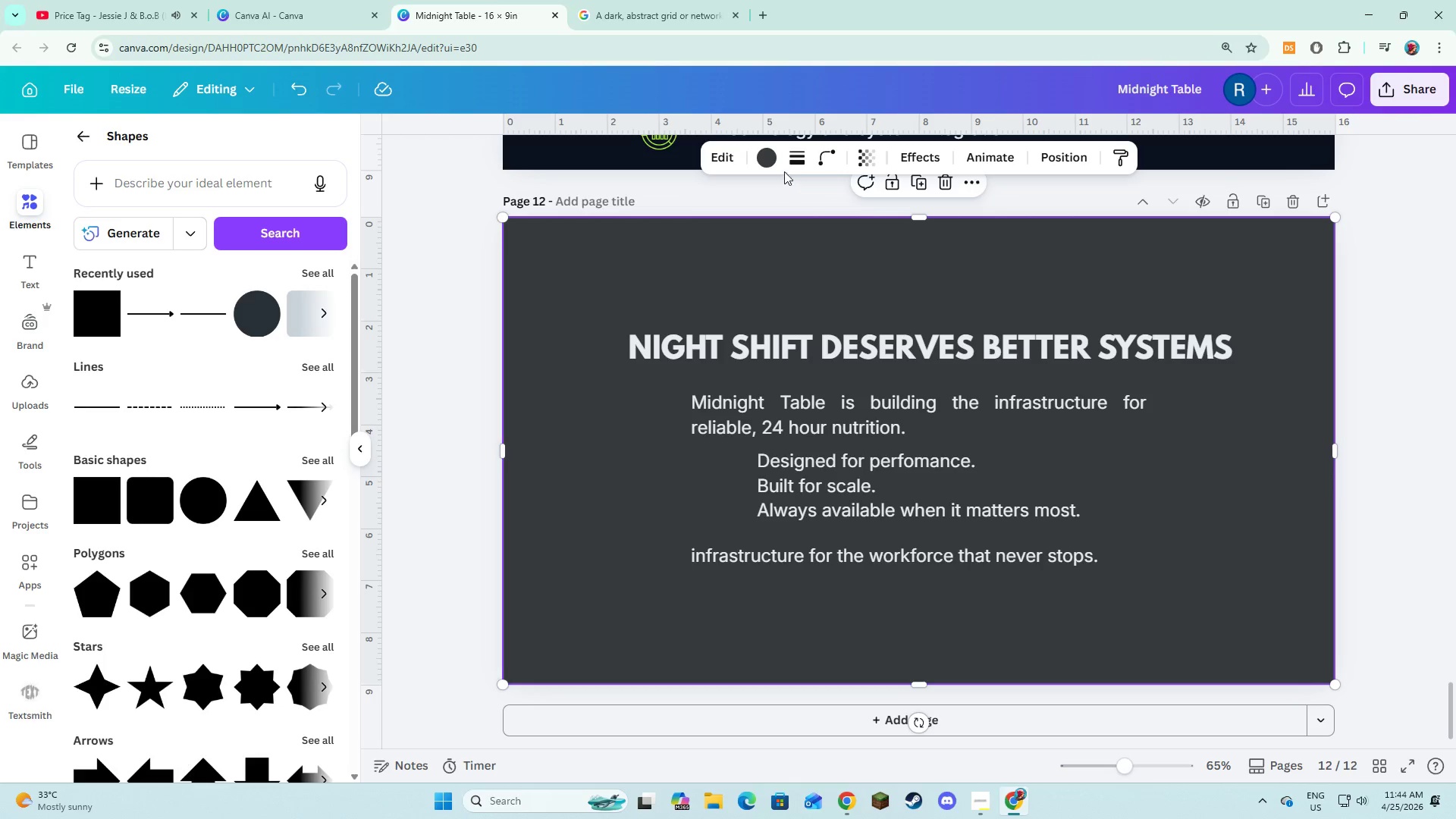 
left_click([769, 164])
 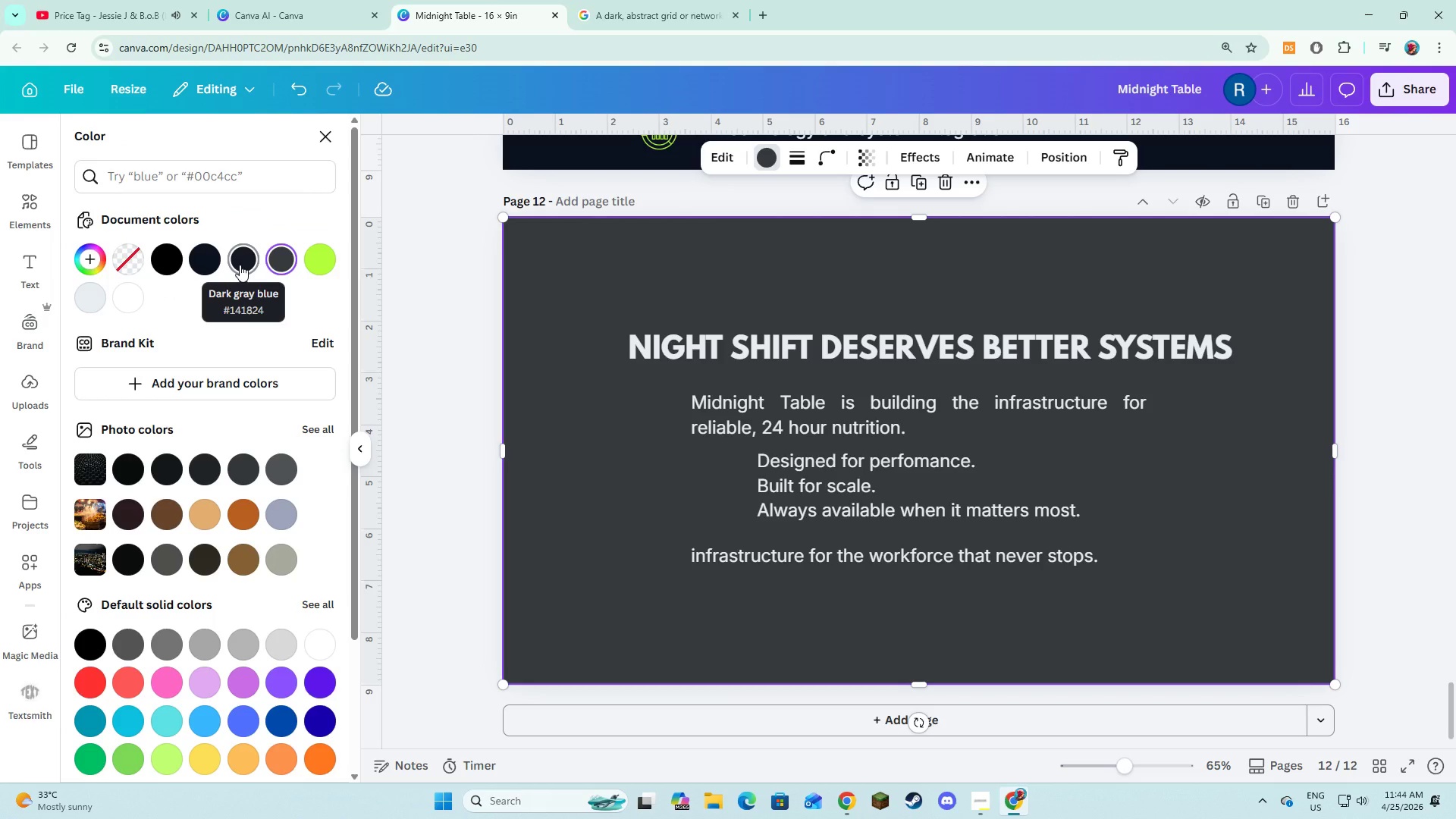 
scroll: coordinate [607, 449], scroll_direction: down, amount: 1.0
 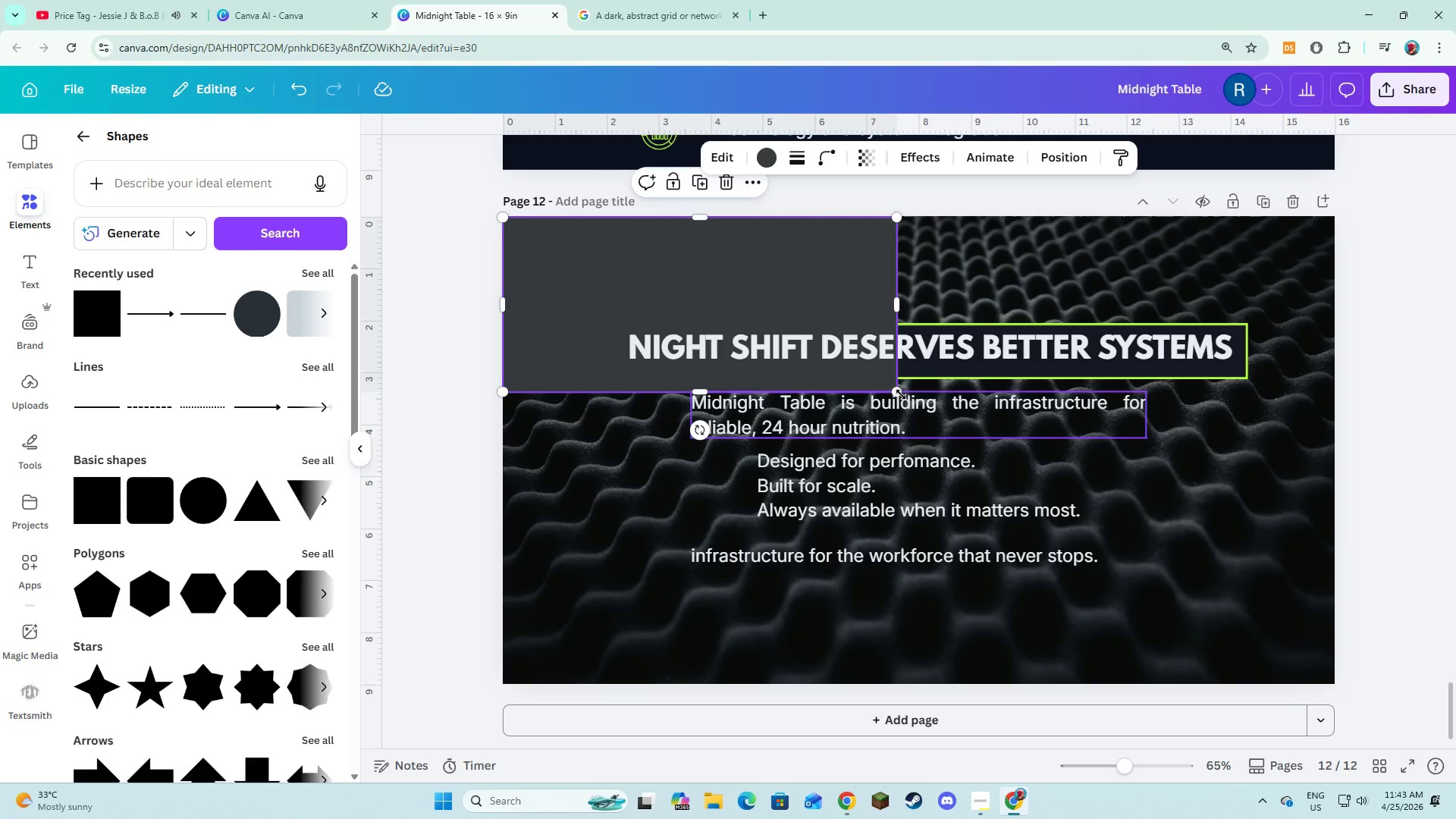 
left_click([240, 265])
 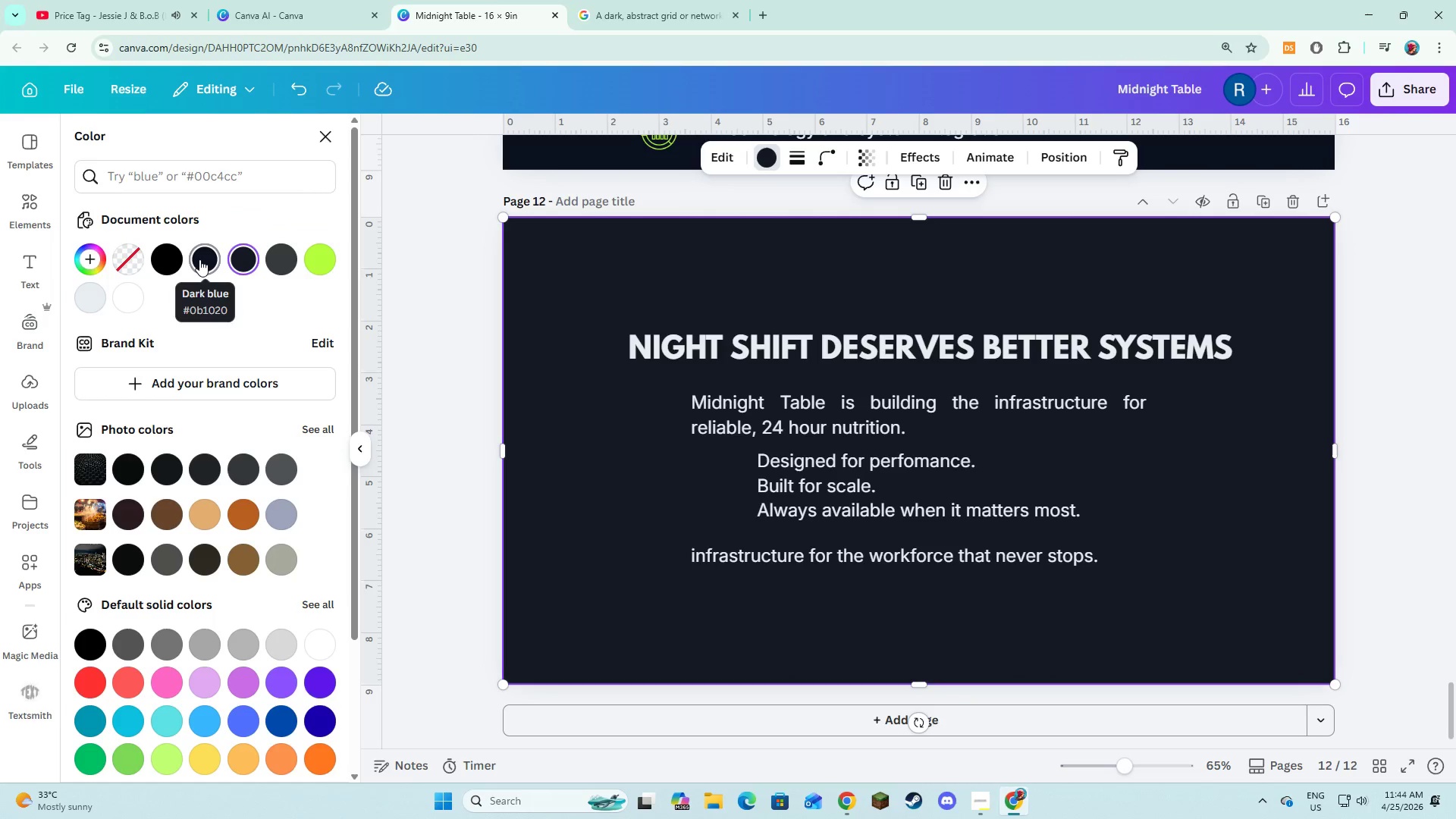 
left_click([199, 259])
 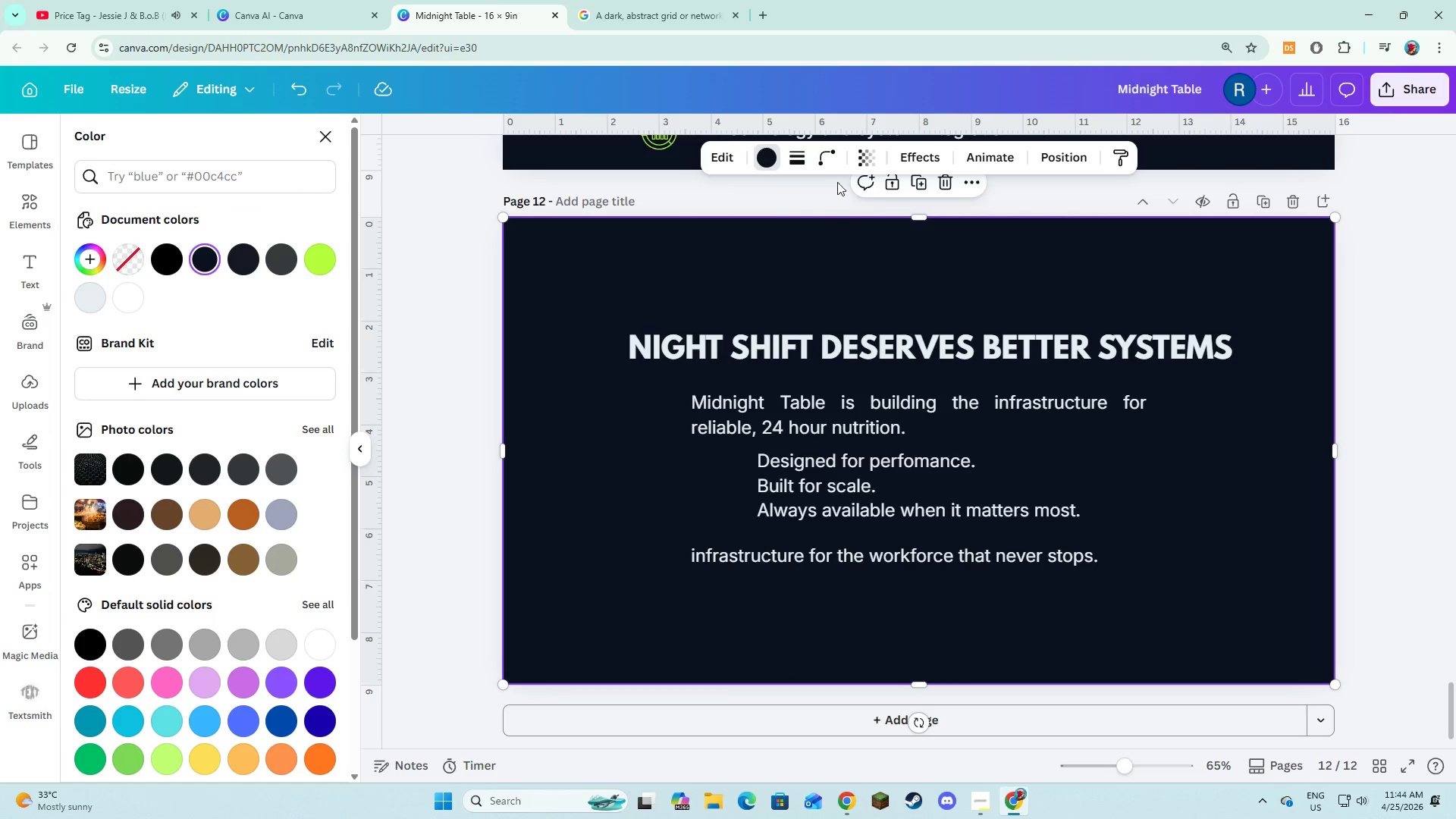 
left_click([864, 152])
 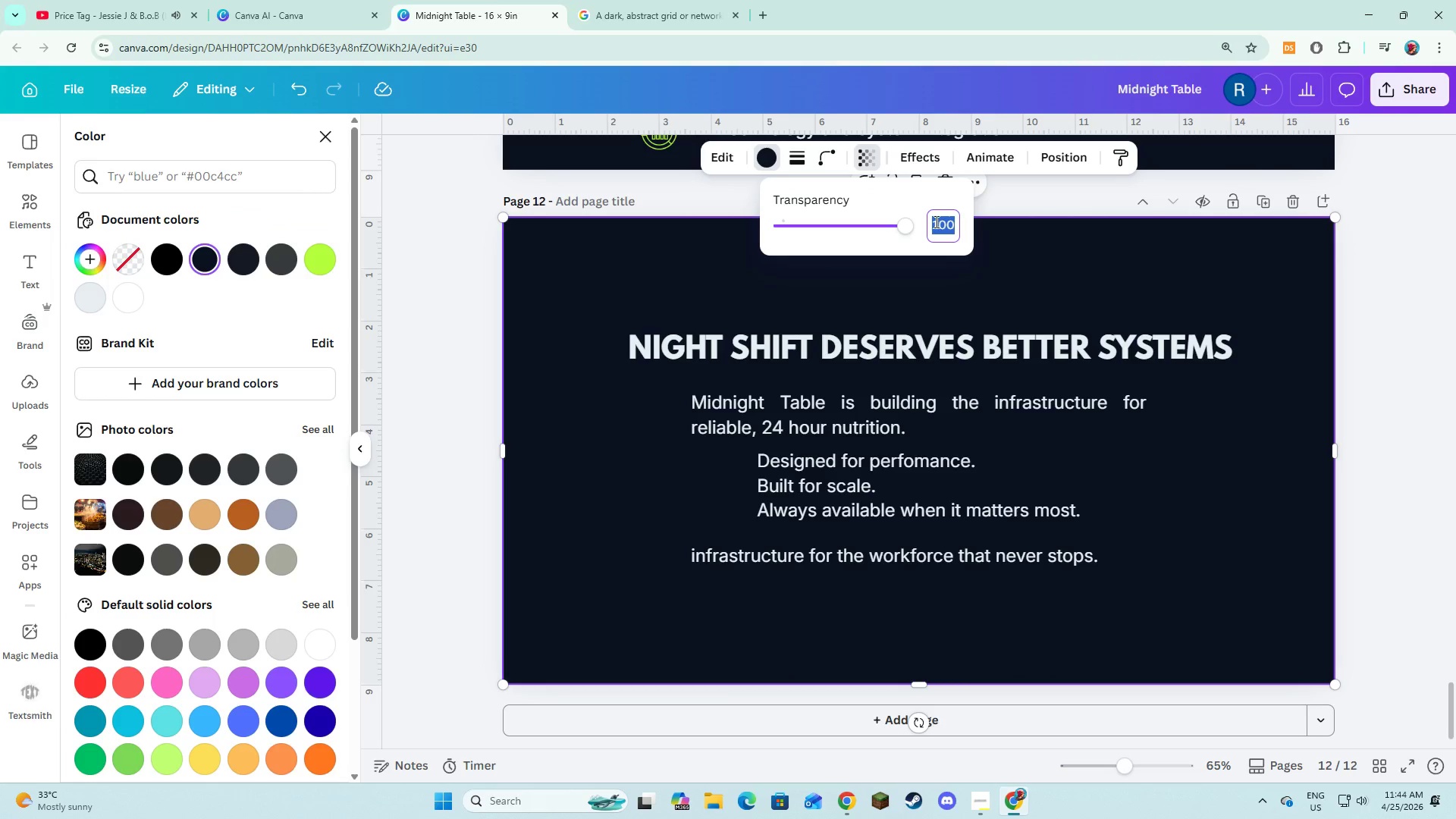 
key(Numpad7)
 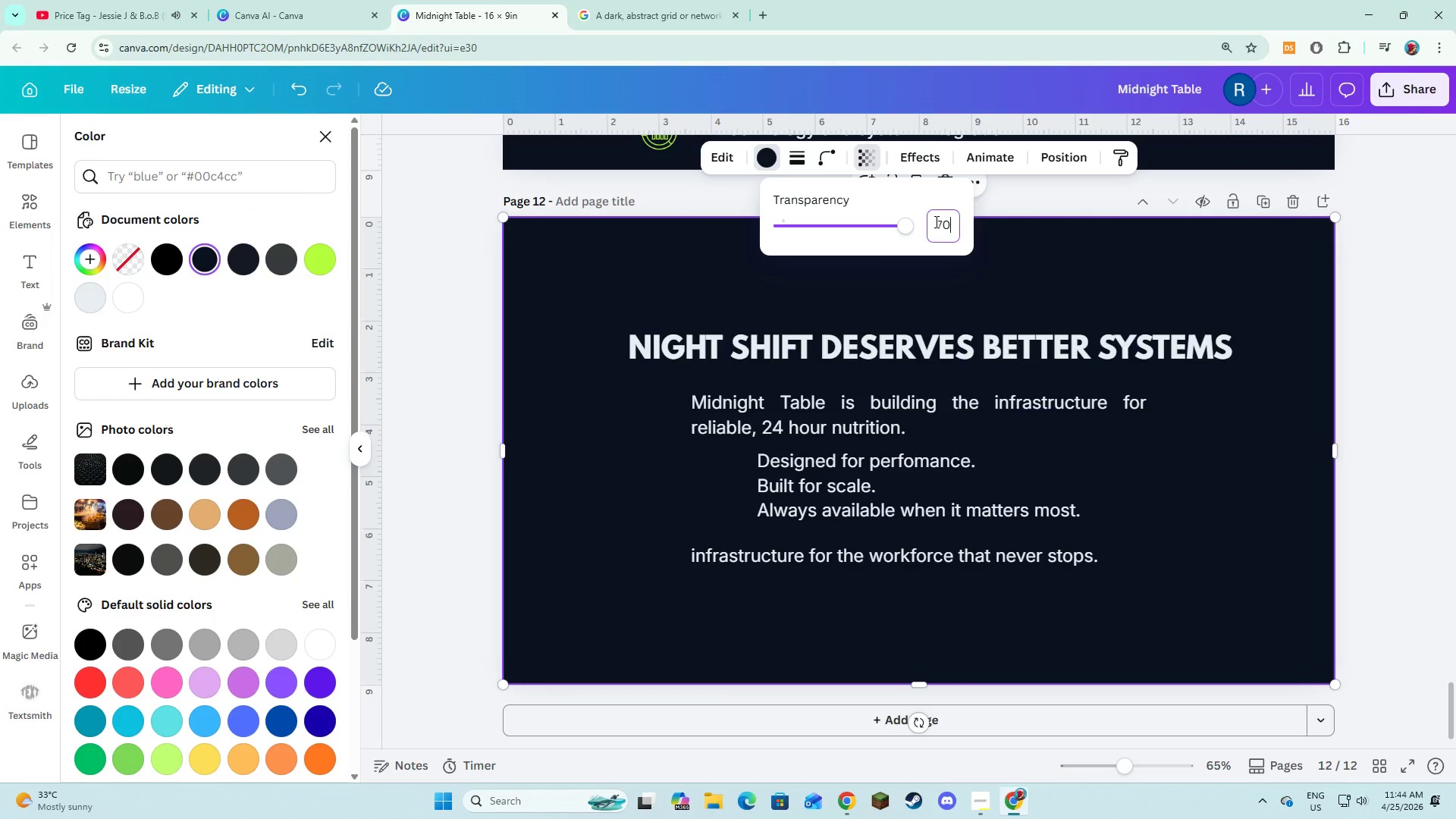 
key(Numpad0)
 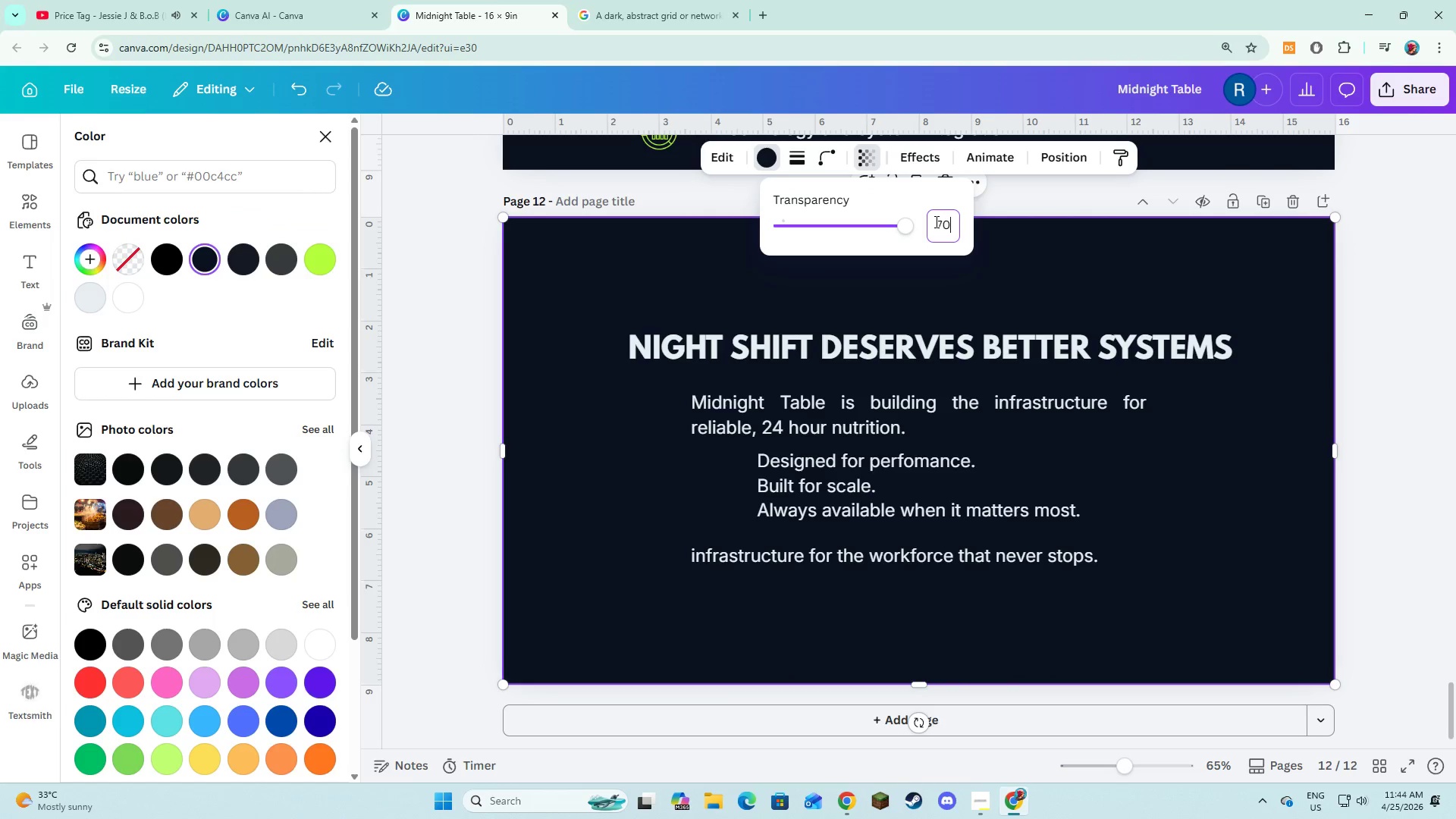 
key(NumpadEnter)
 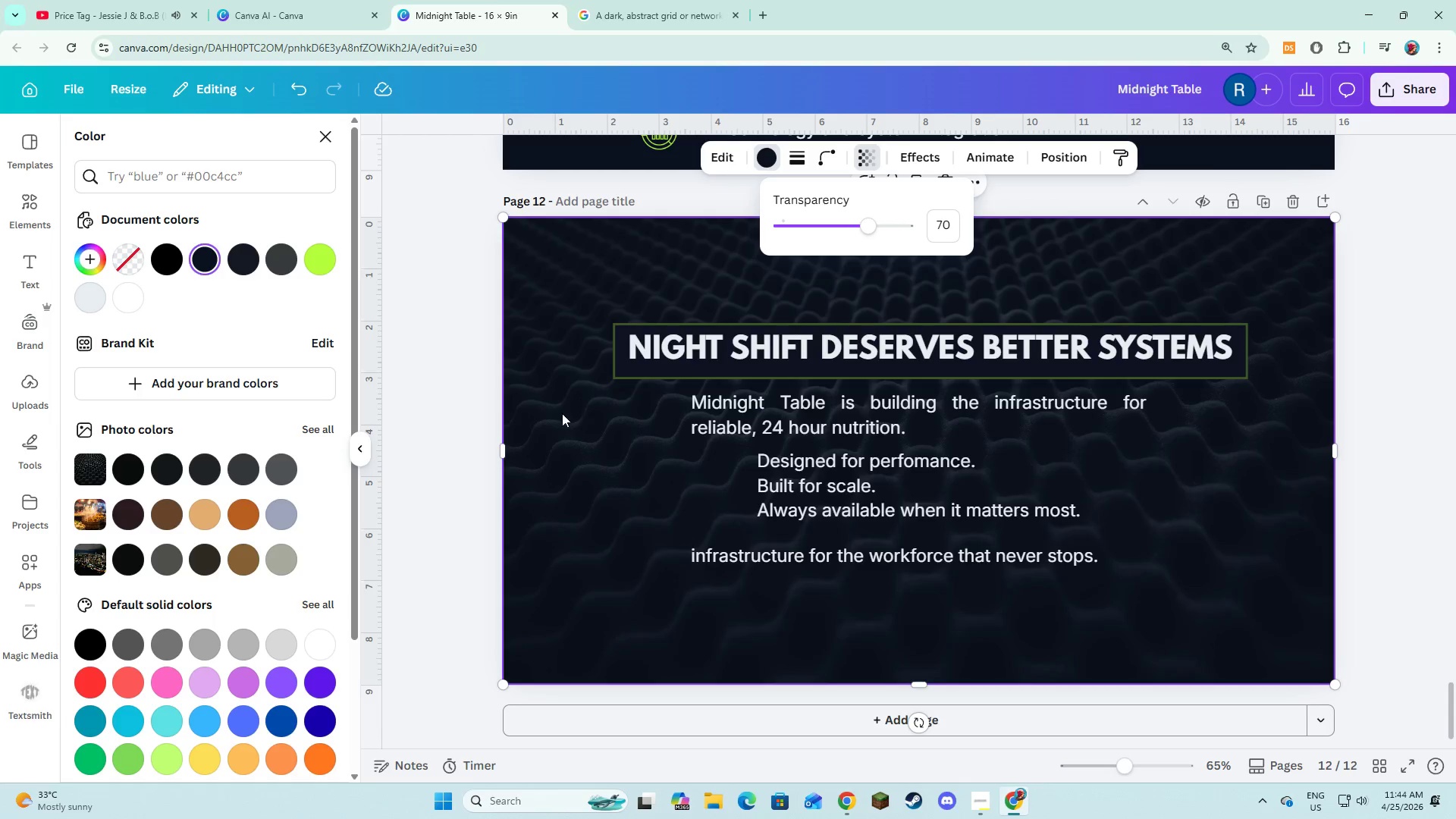 
left_click([476, 446])
 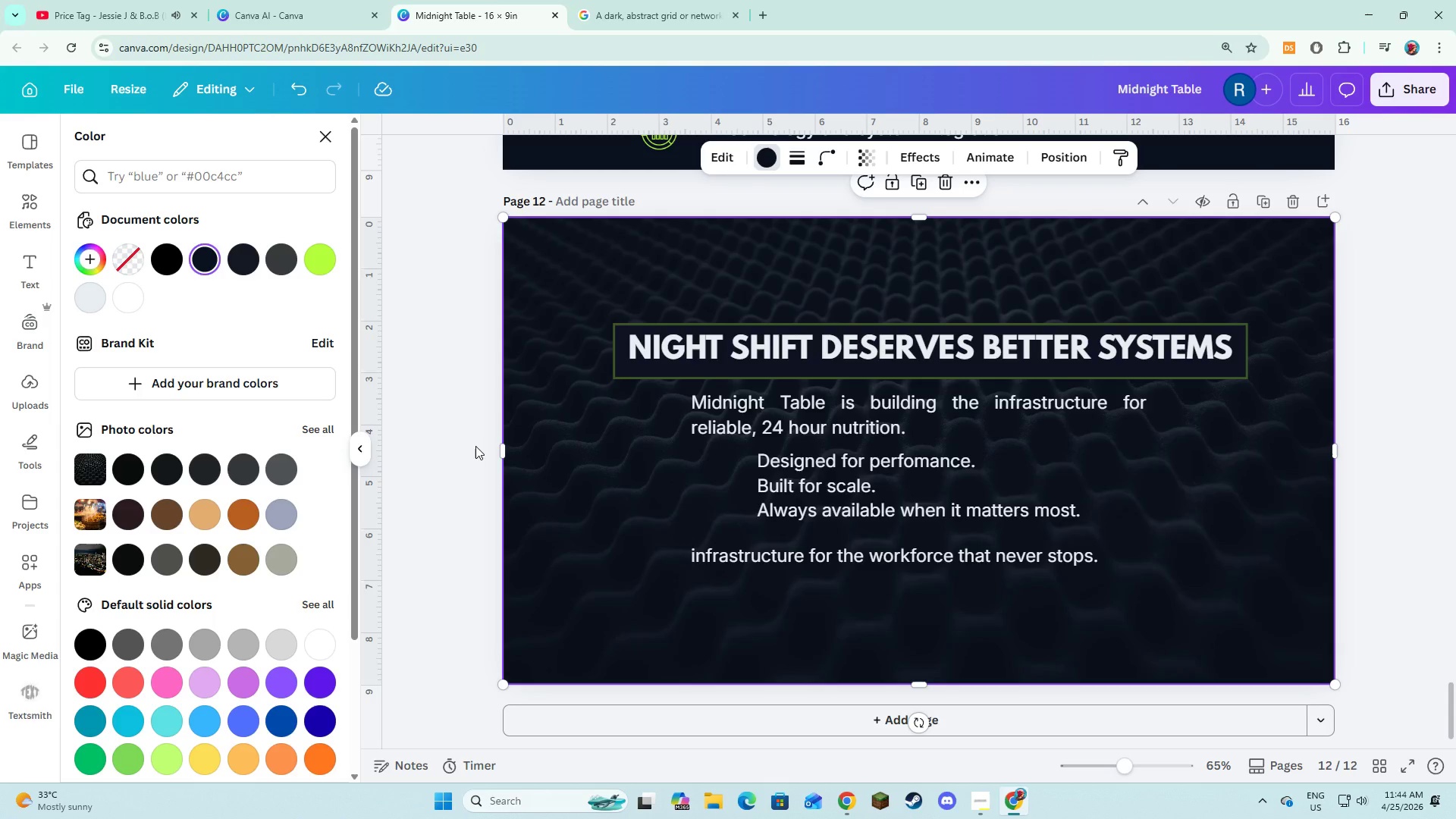 
left_click([475, 446])
 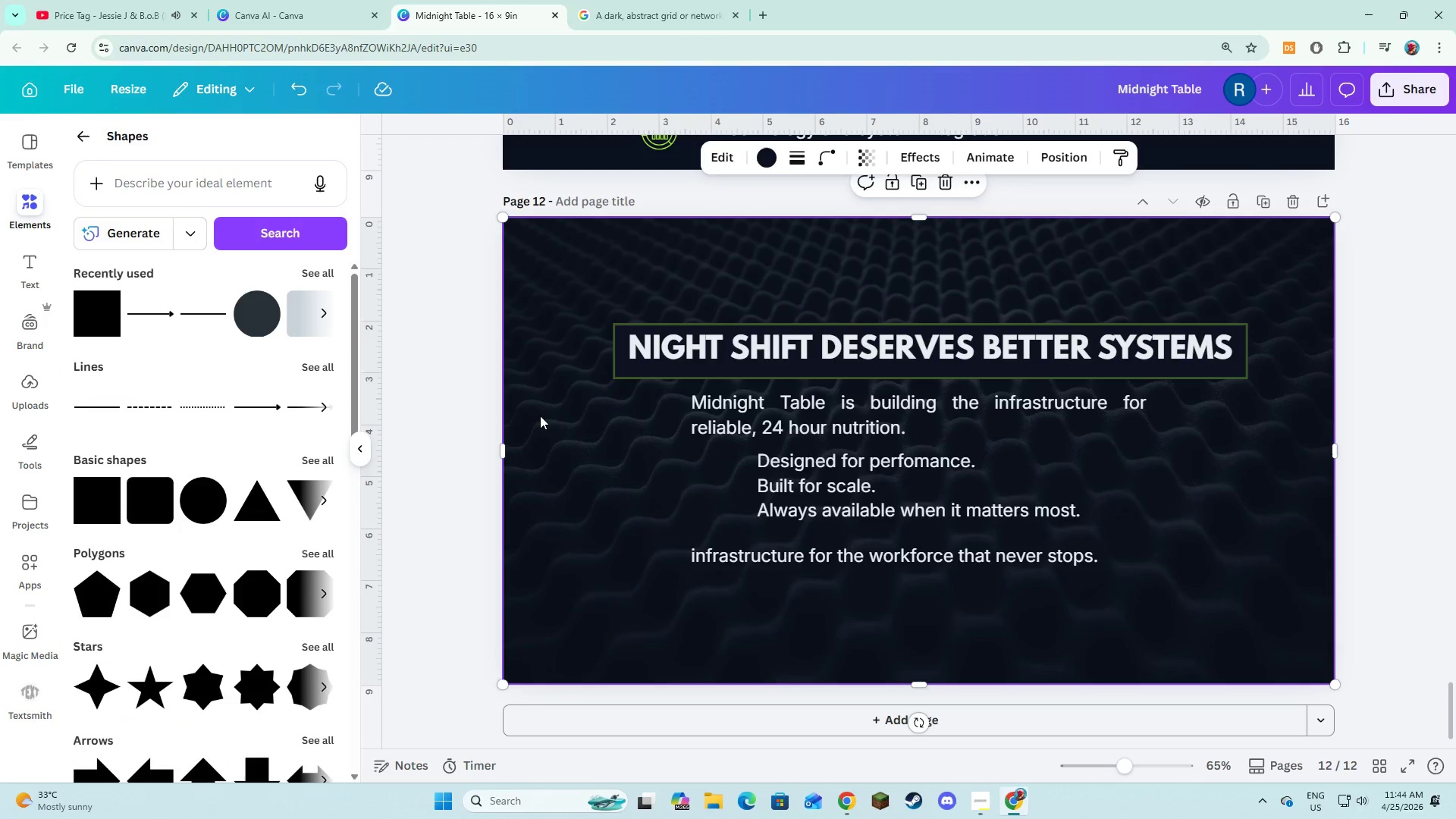 
right_click([539, 419])
 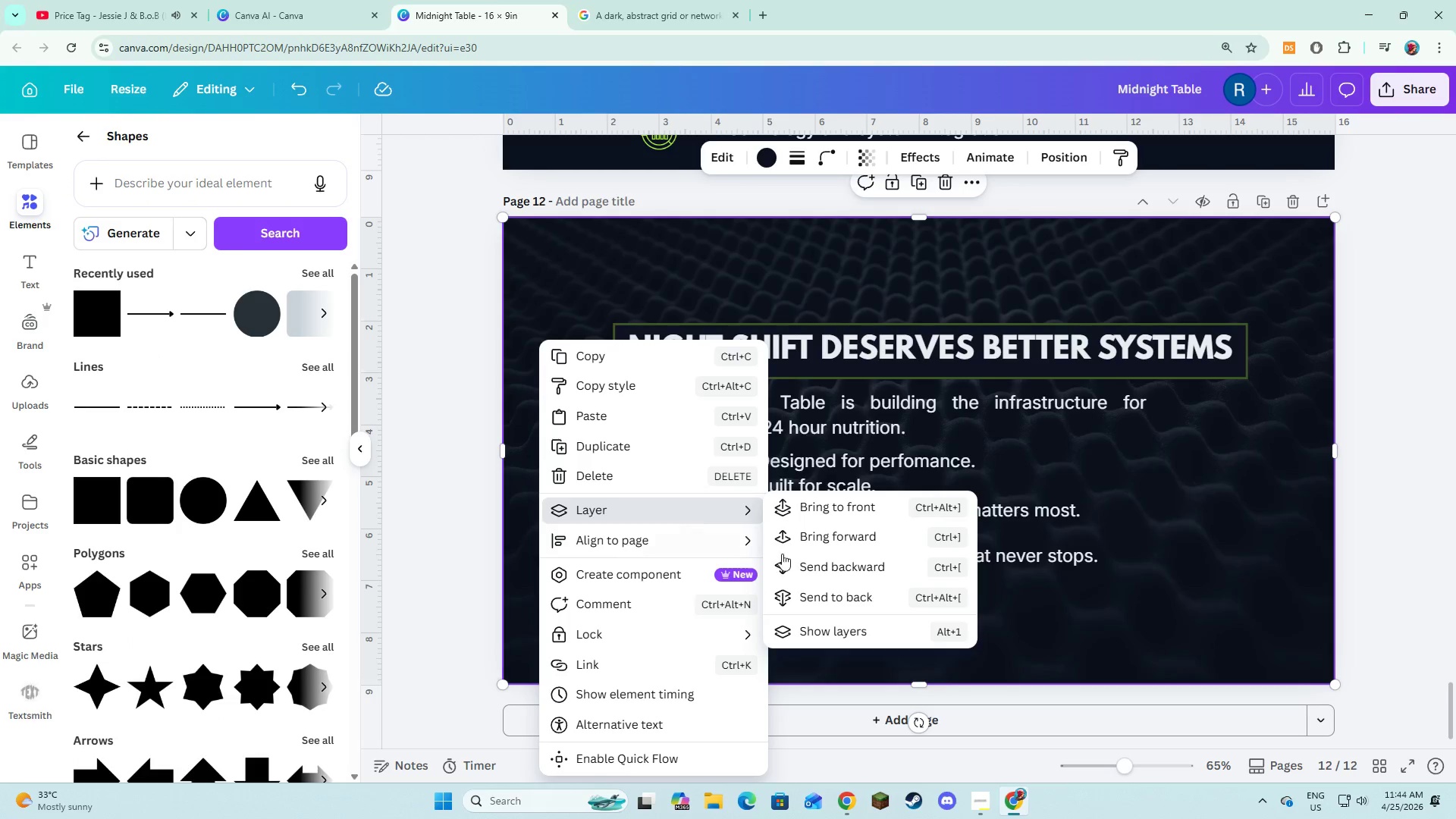 
left_click([817, 592])
 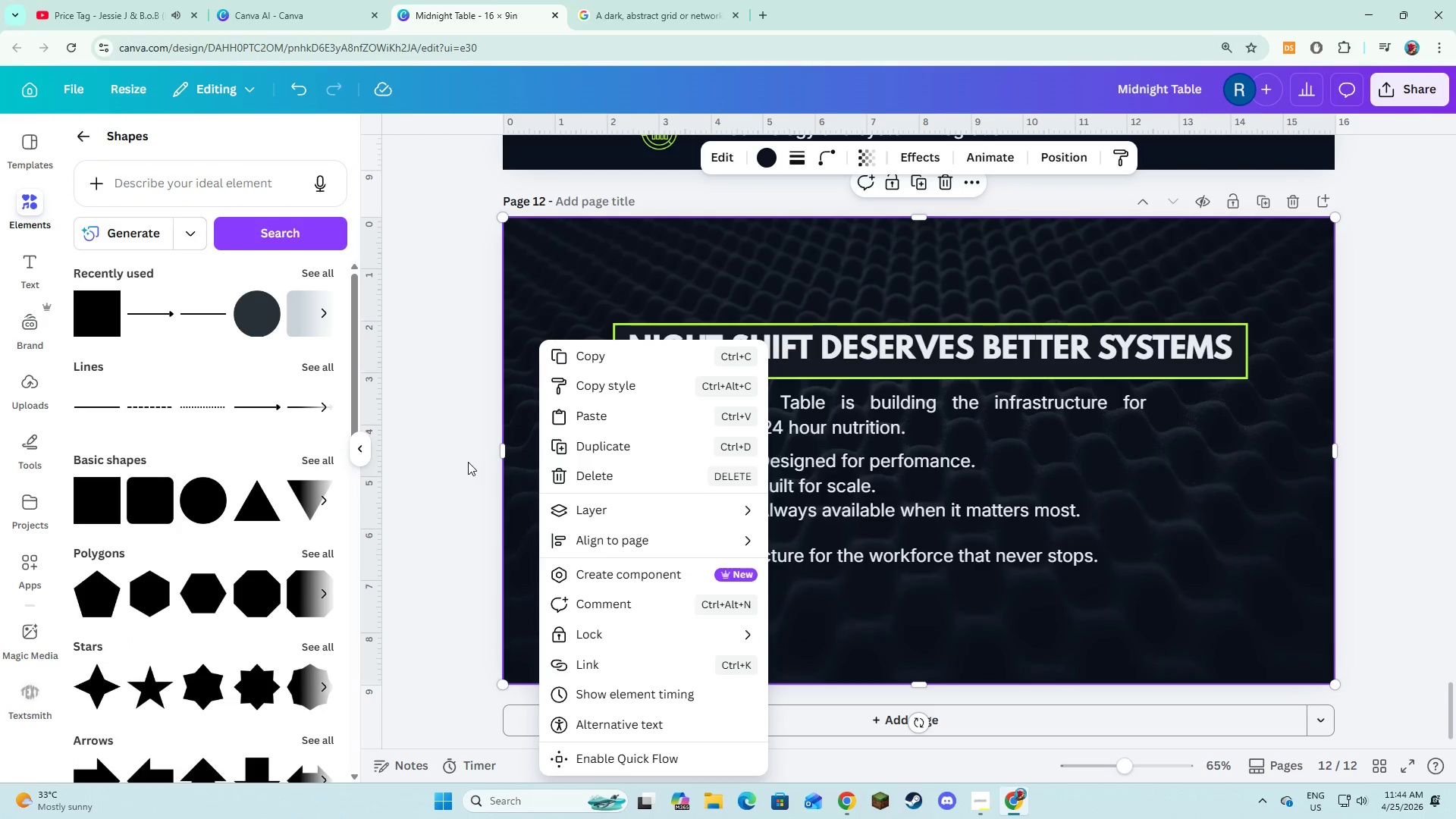 
left_click([466, 462])
 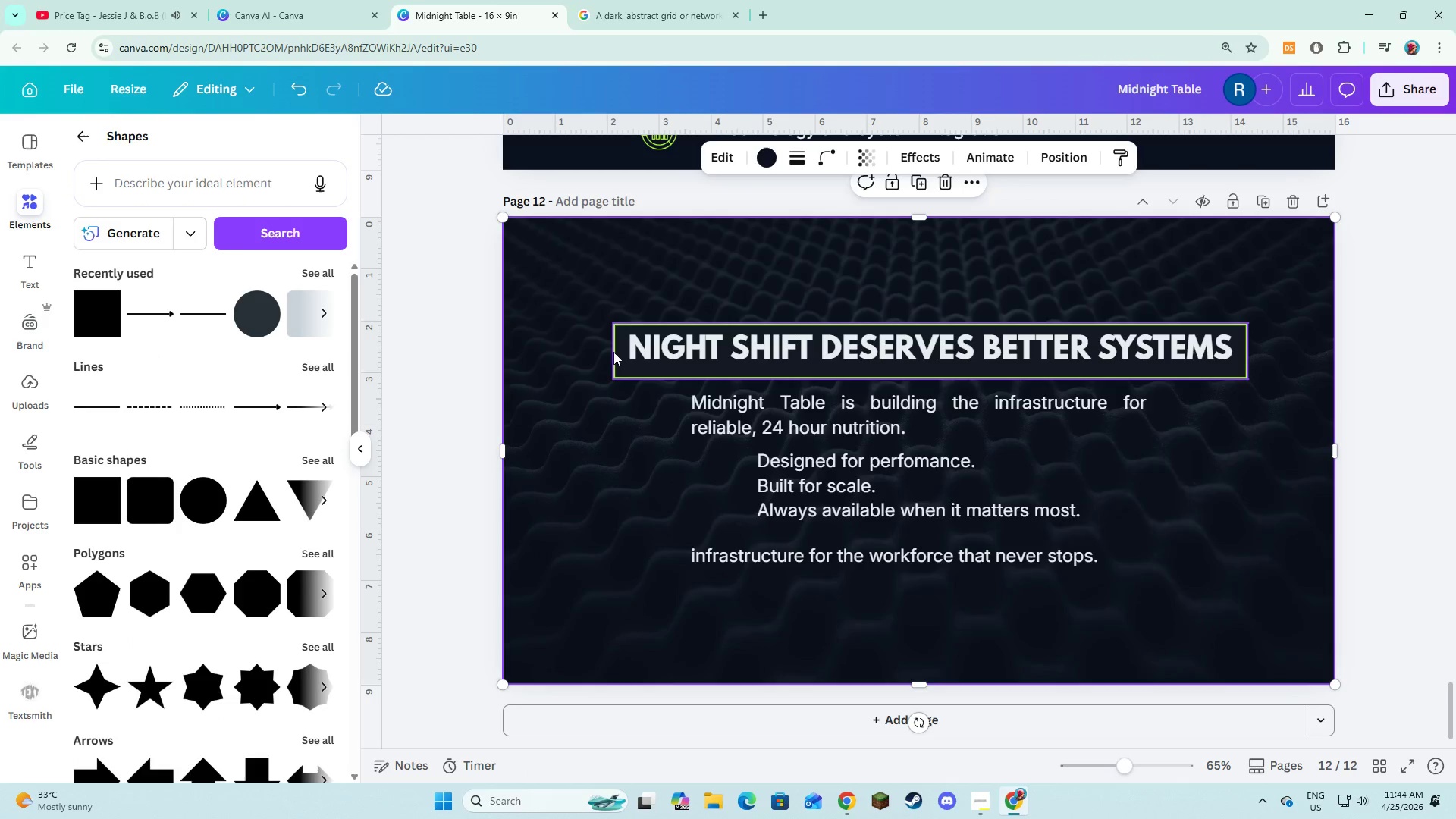 
wait(8.84)
 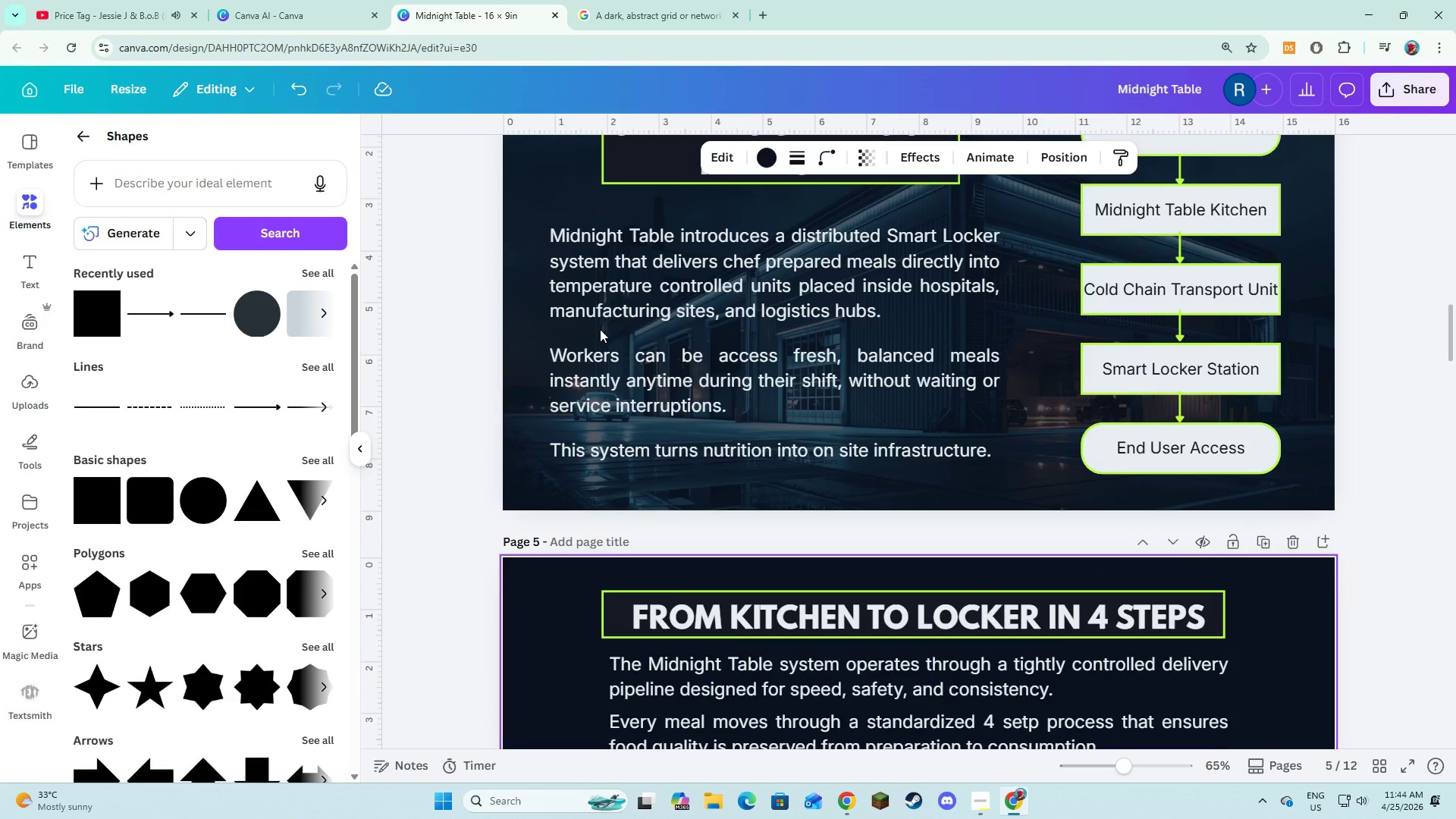 
key(Alt+AltLeft)
 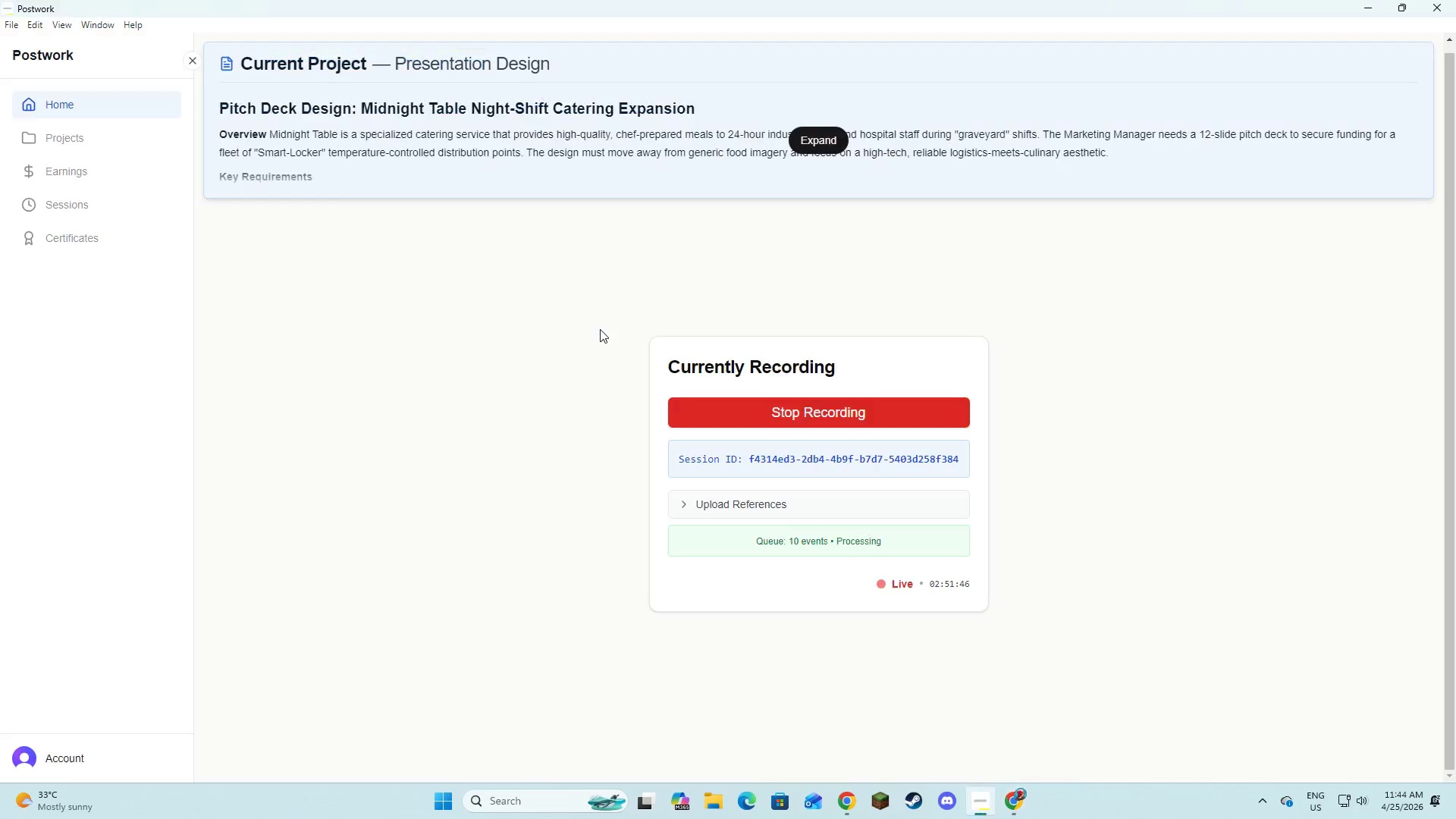 
key(Alt+Tab)